 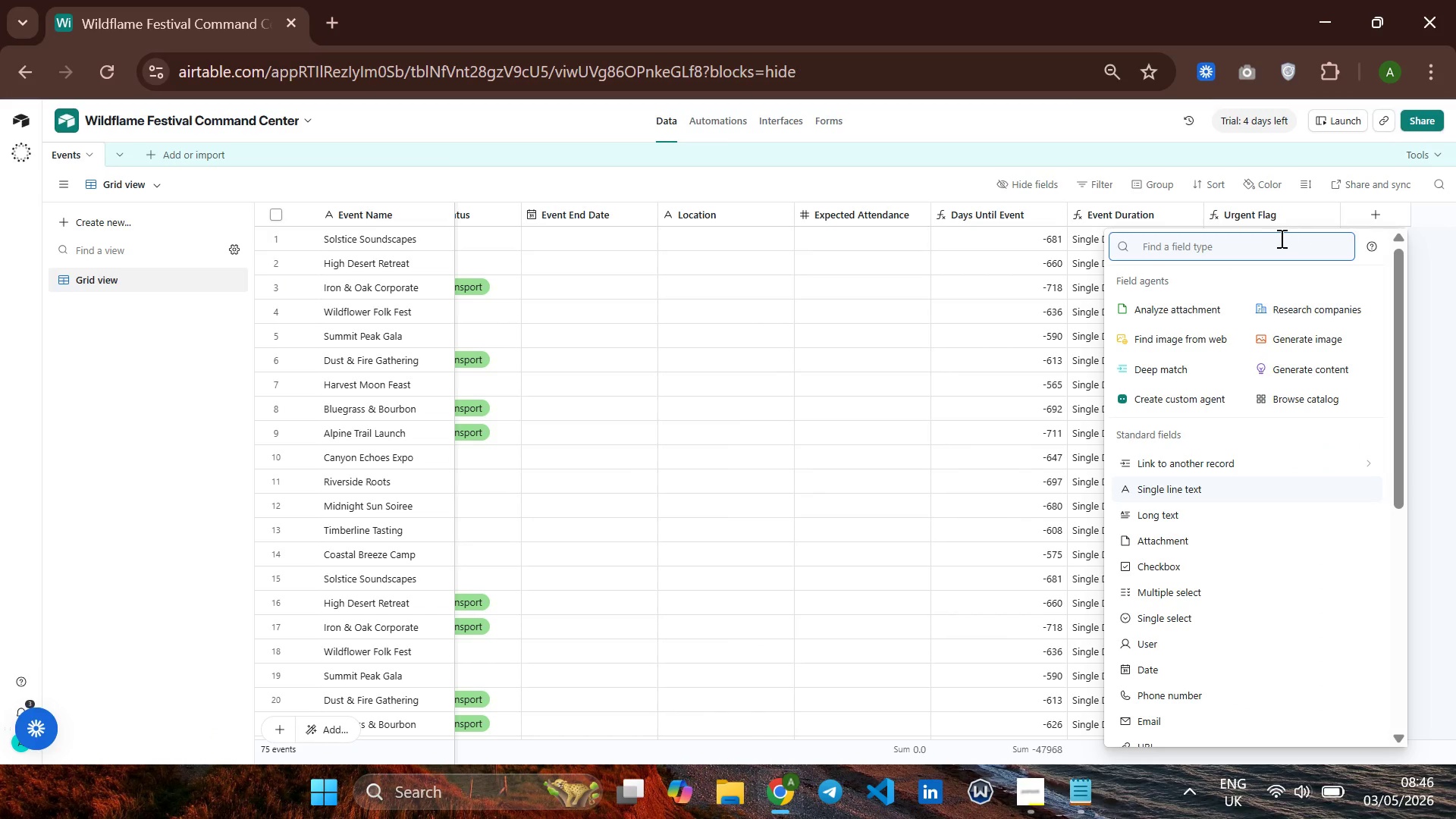 
type(che)
 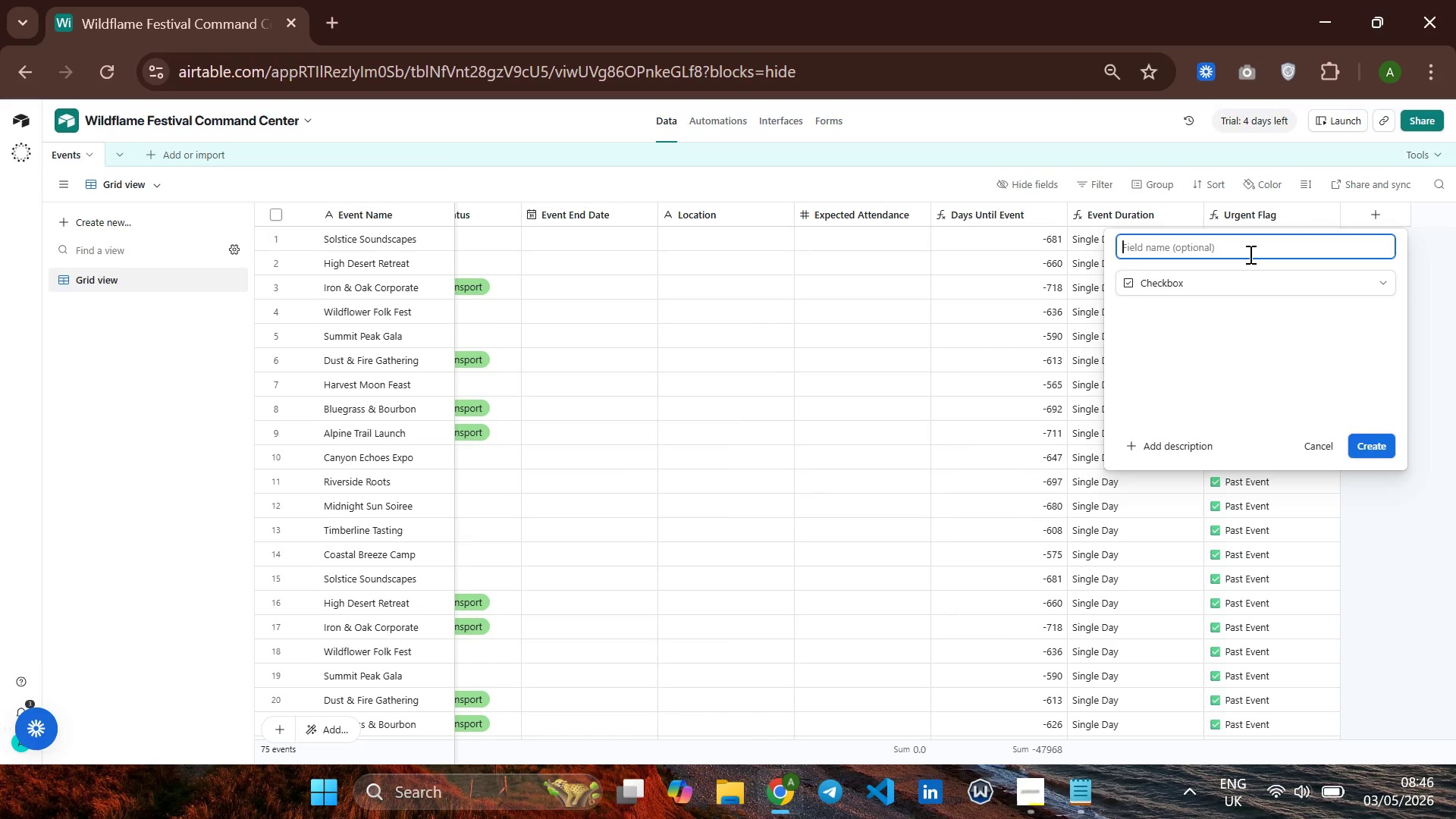 
key(Enter)
 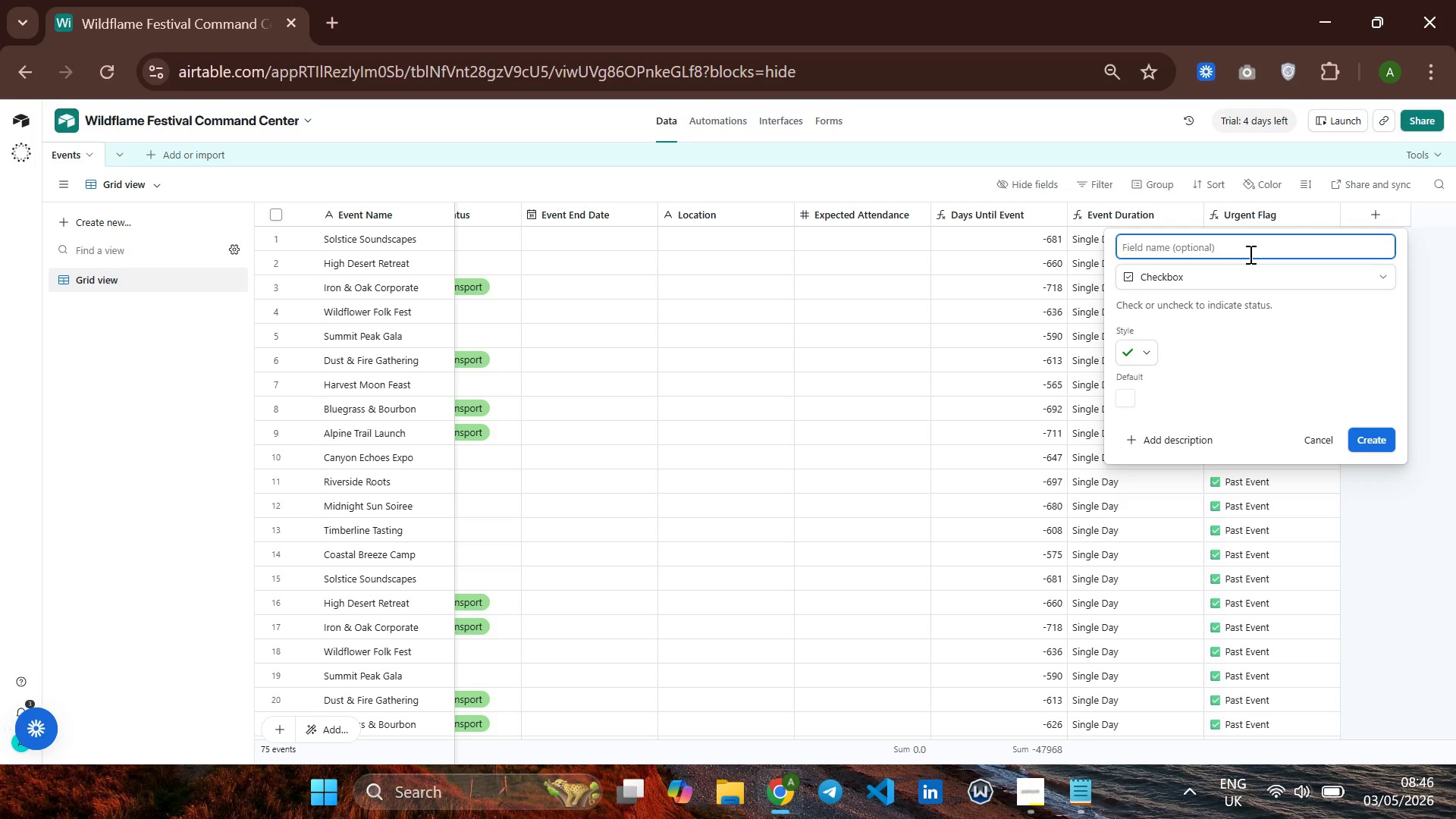 
type(Ready for Transport)
 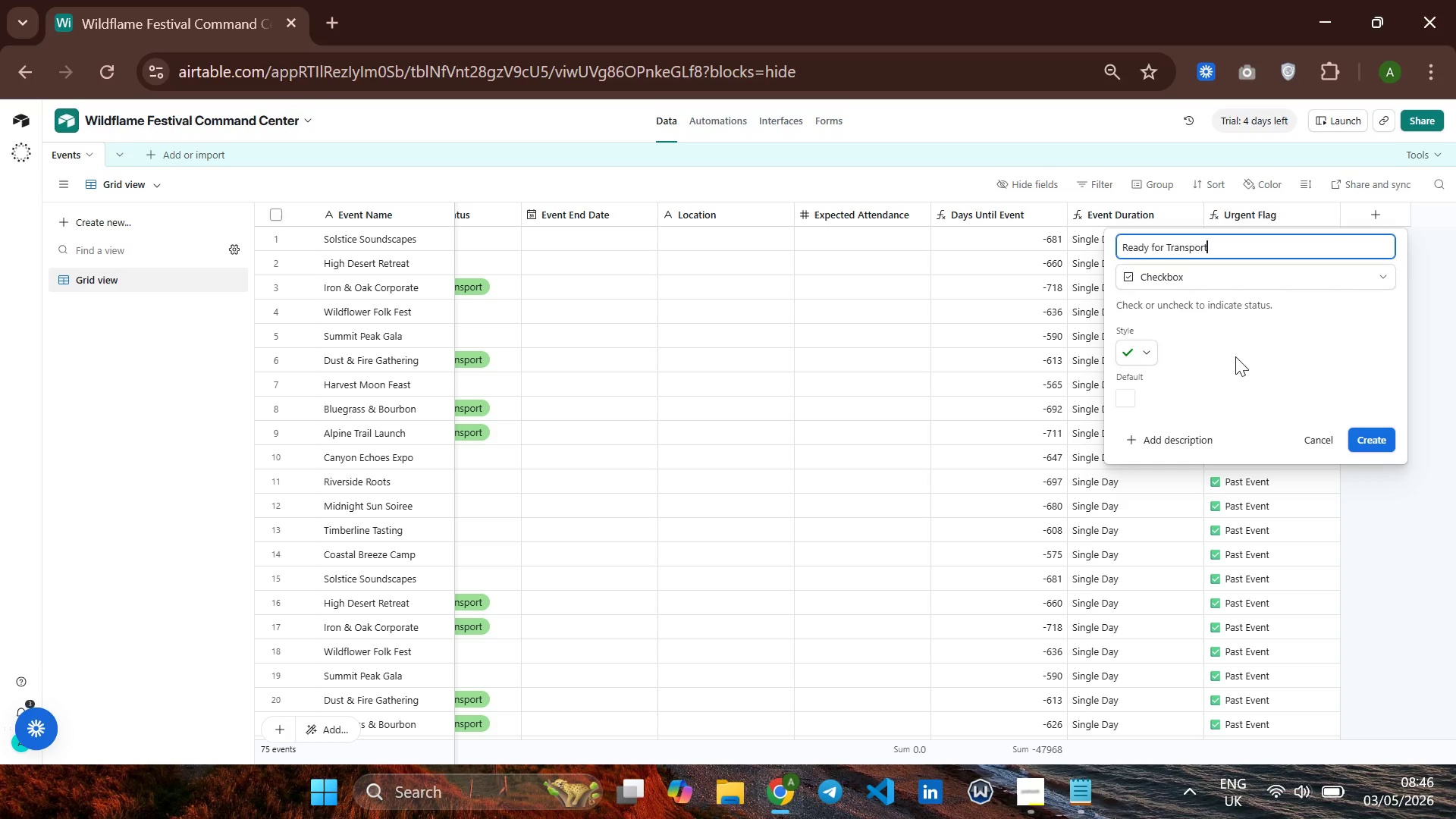 
left_click([1366, 433])
 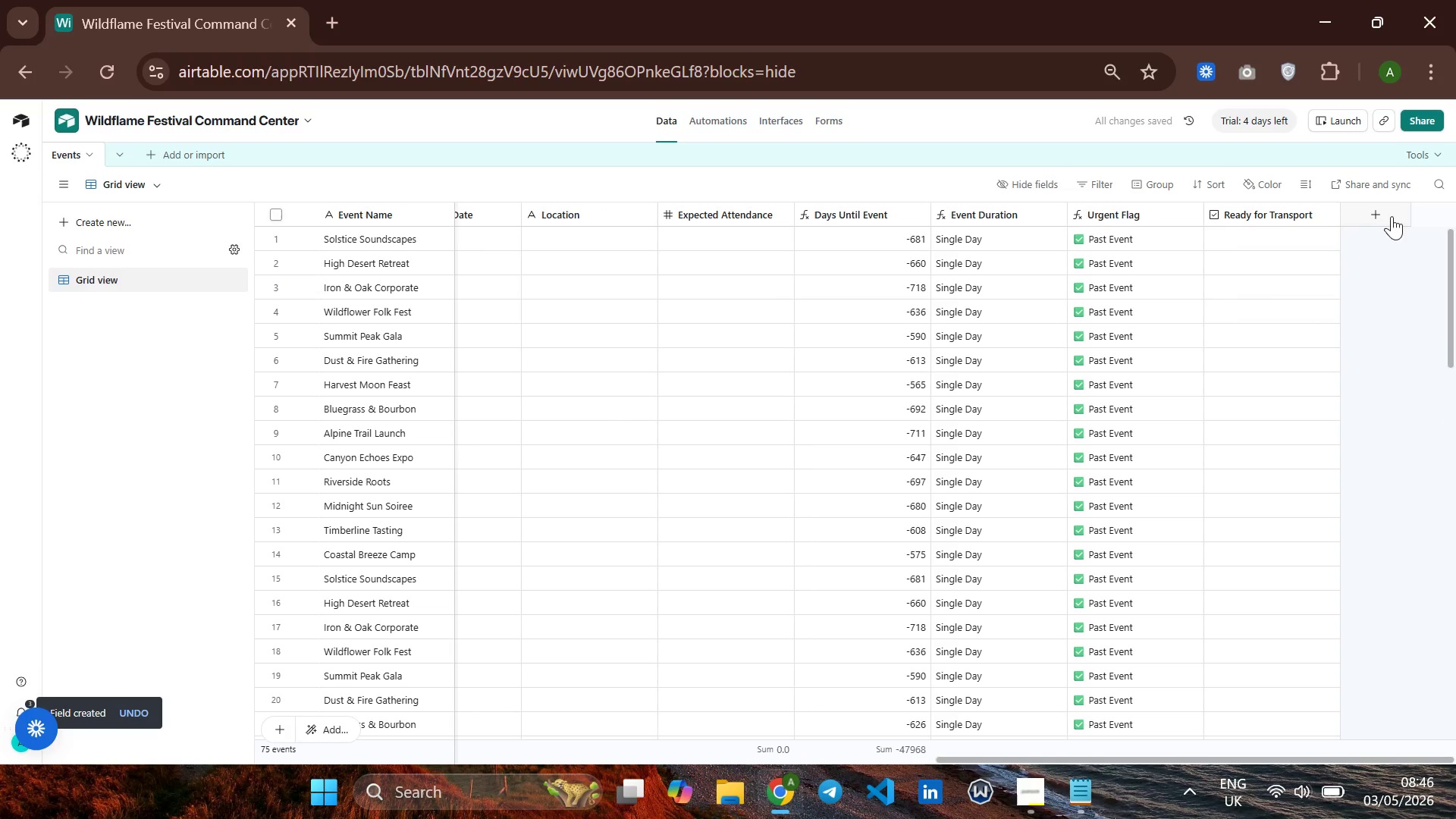 
left_click([1383, 212])
 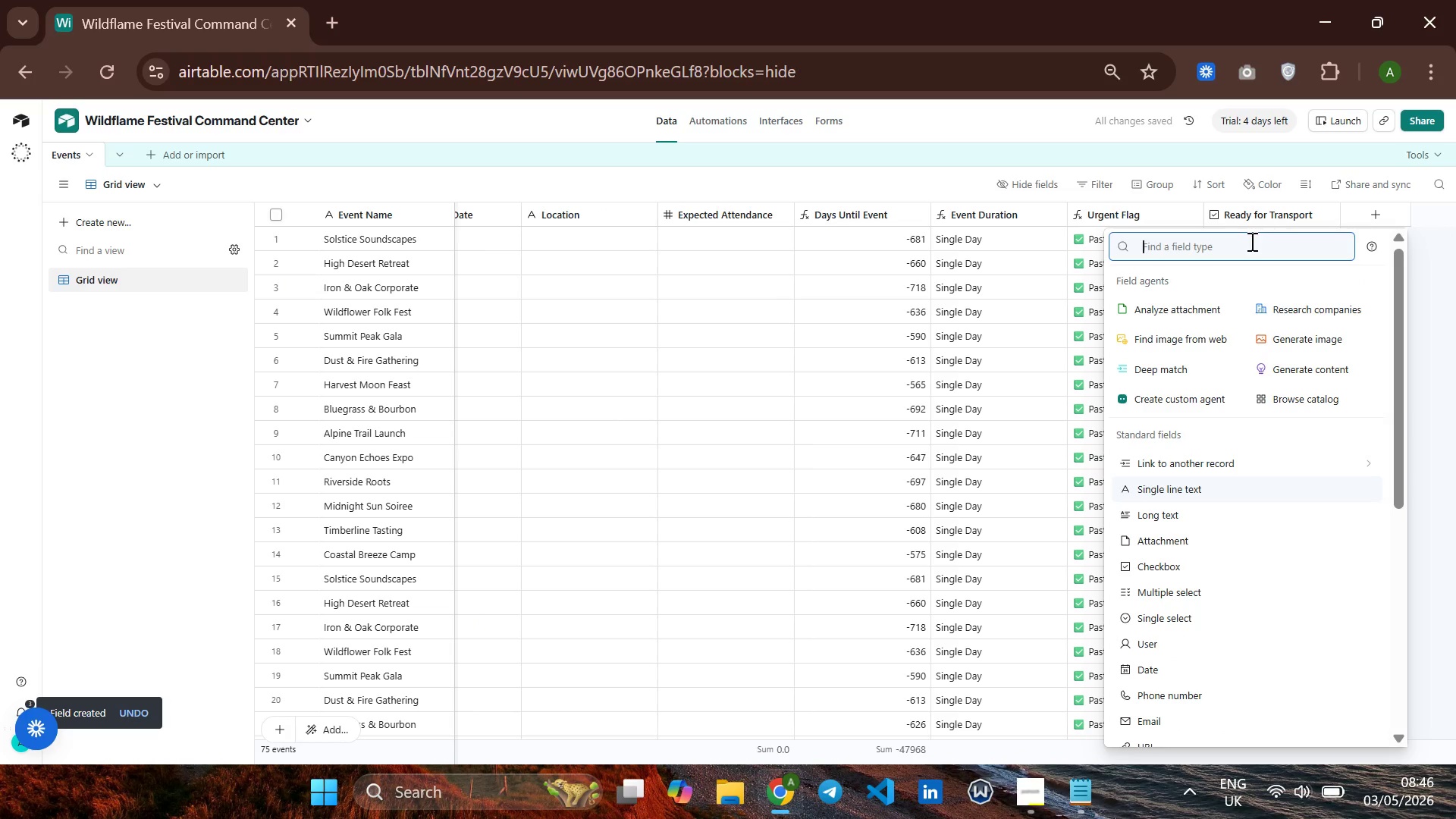 
type(sing)
 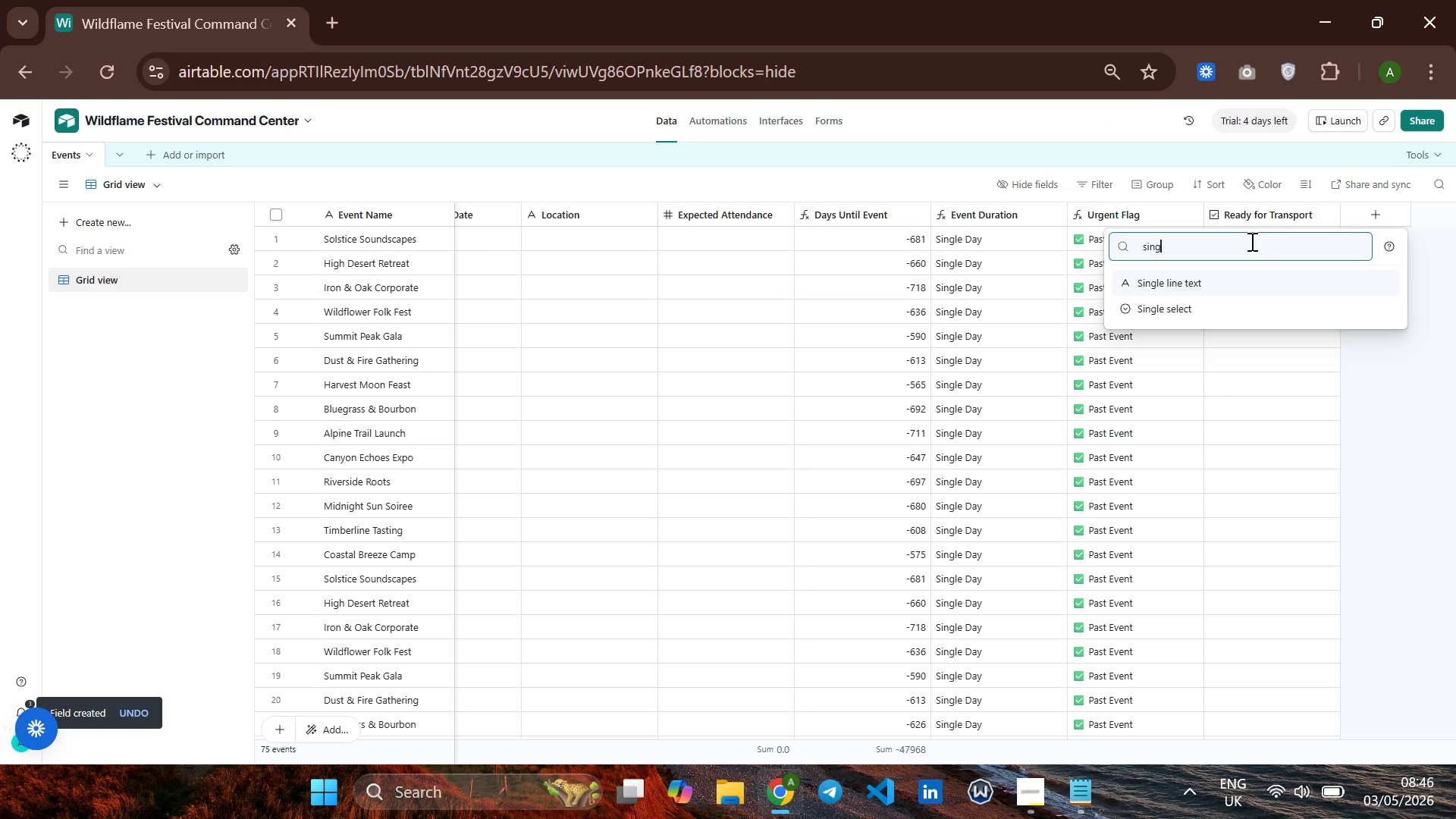 
key(Enter)
 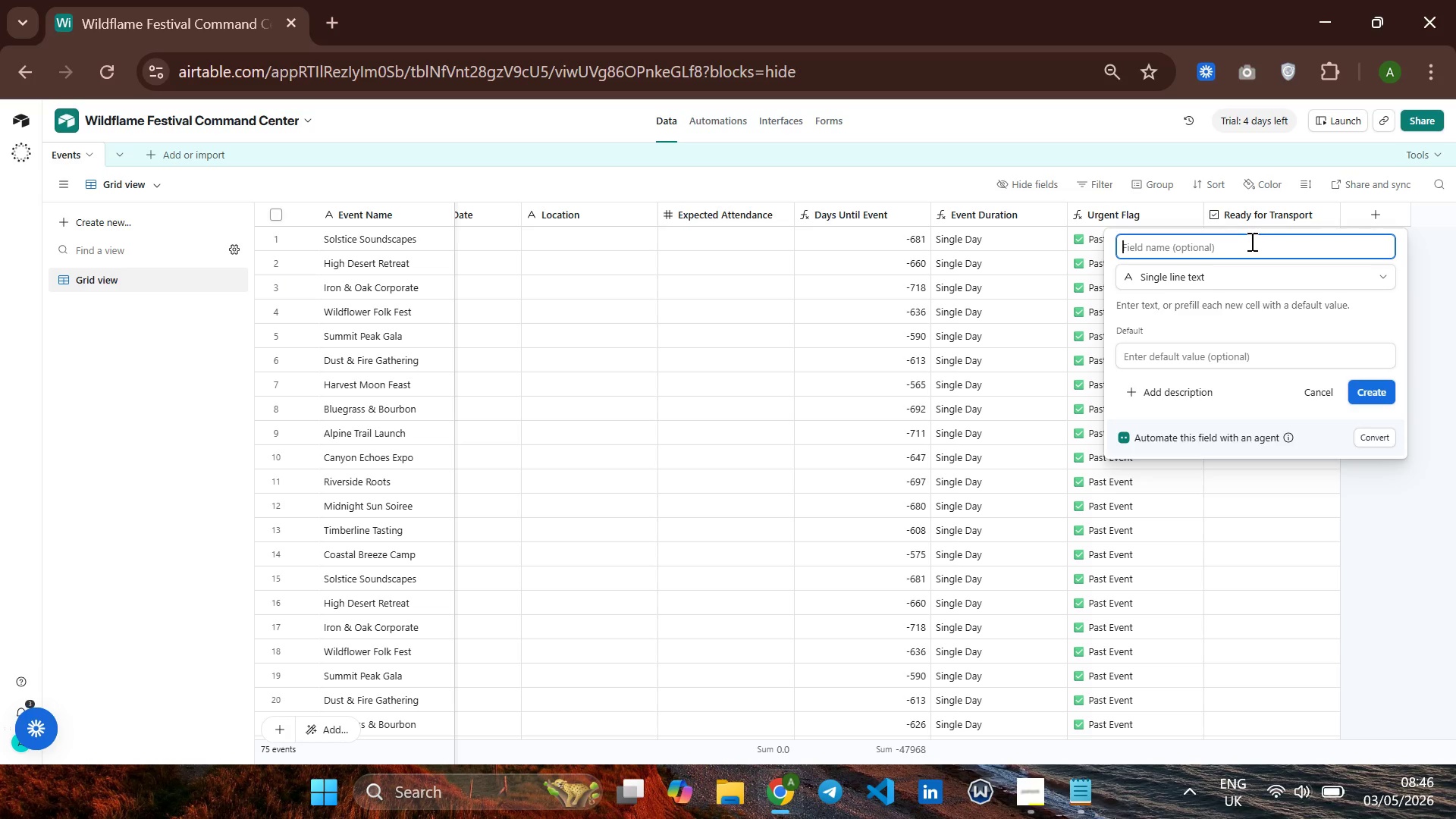 
wait(6.91)
 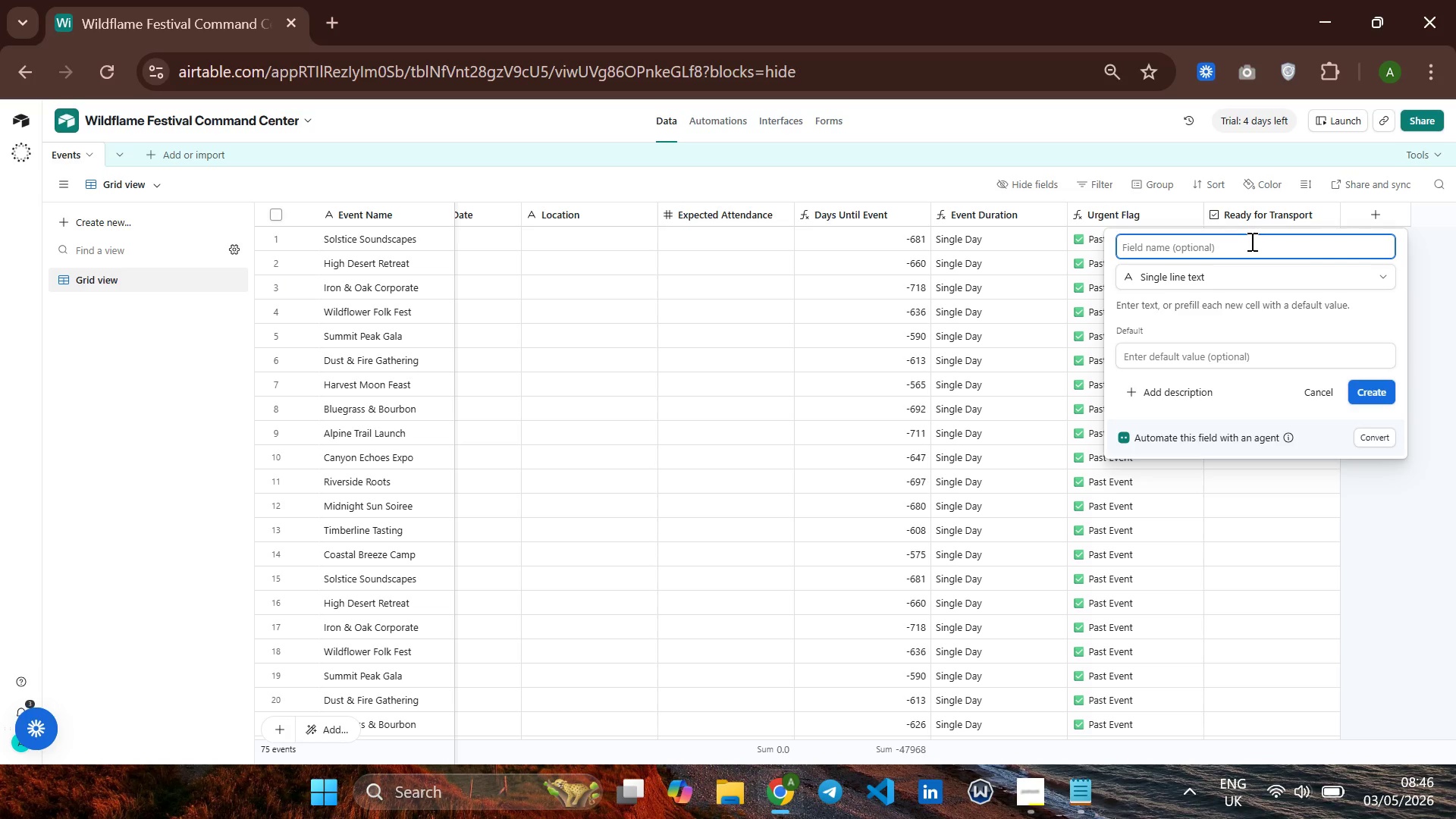 
type(Client Name)
 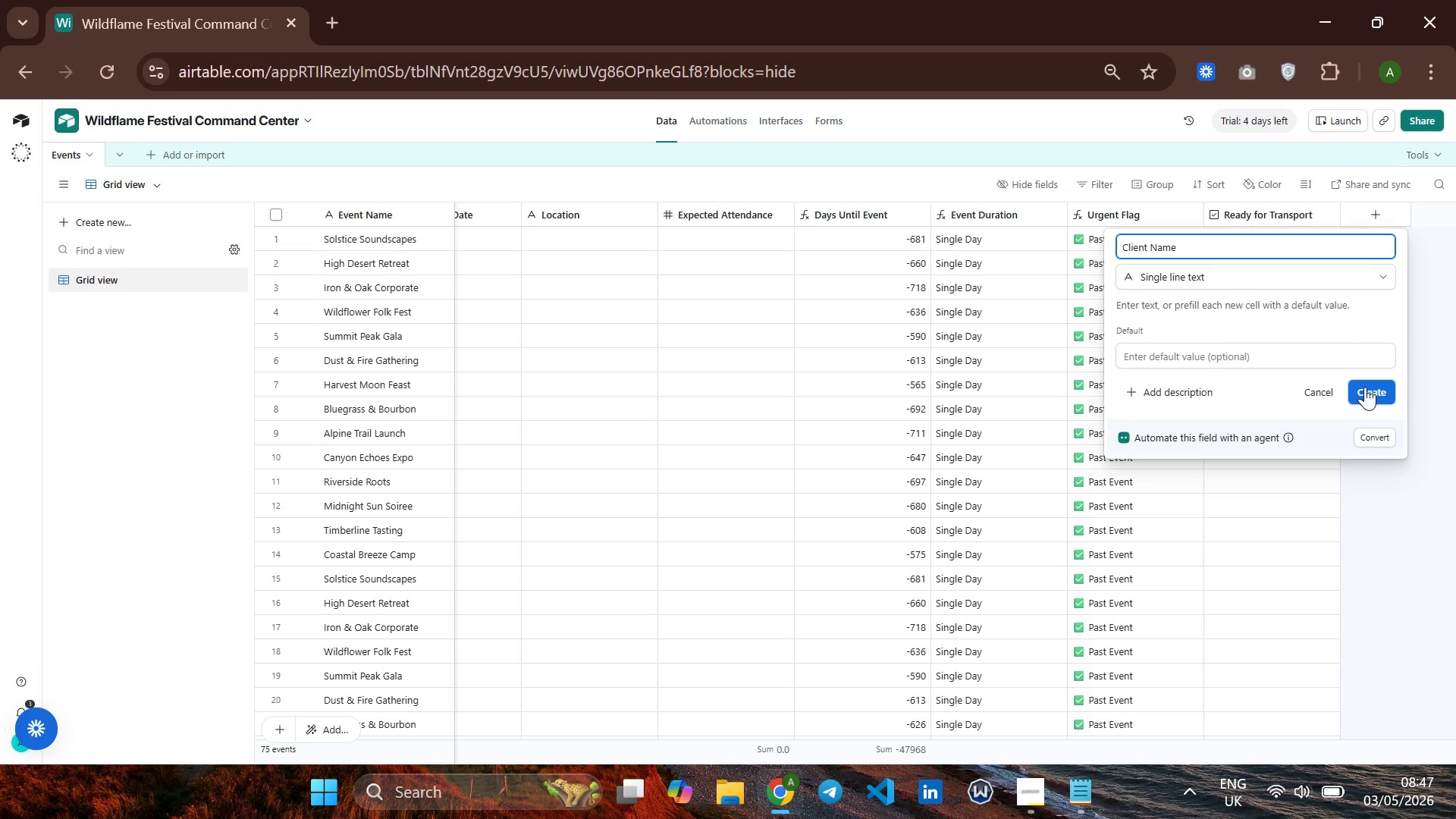 
wait(6.52)
 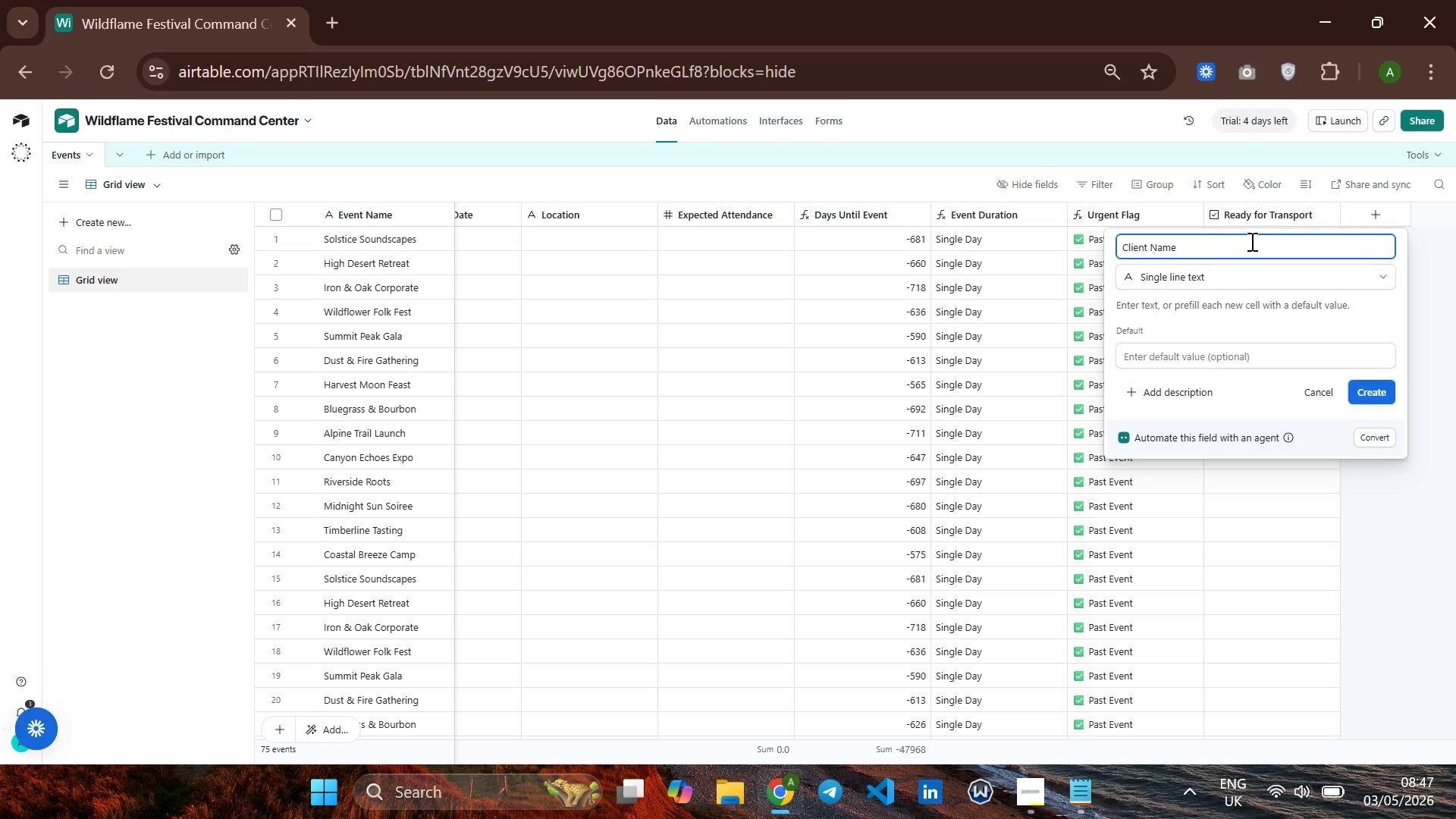 
left_click([1365, 389])
 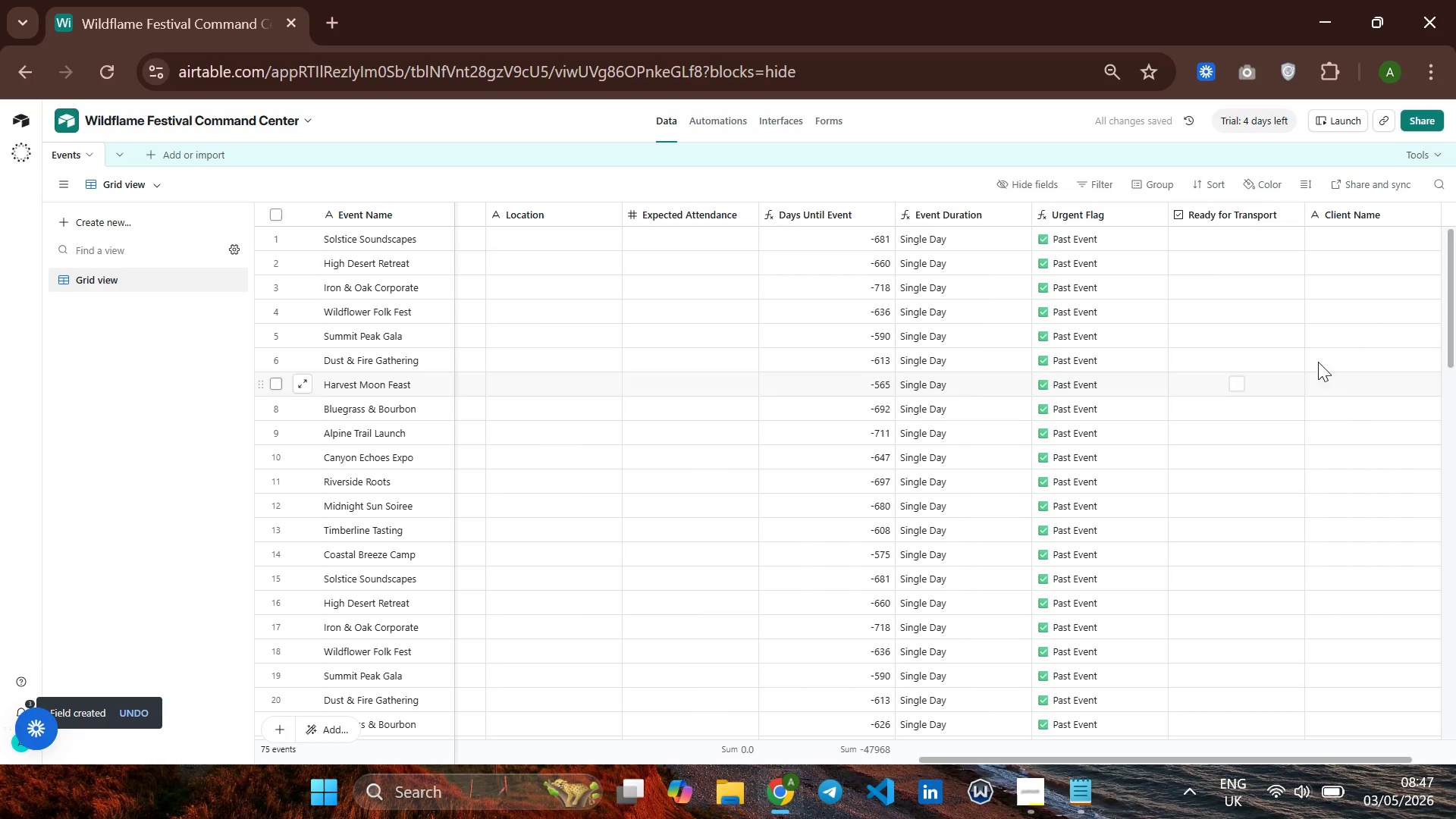 
wait(6.78)
 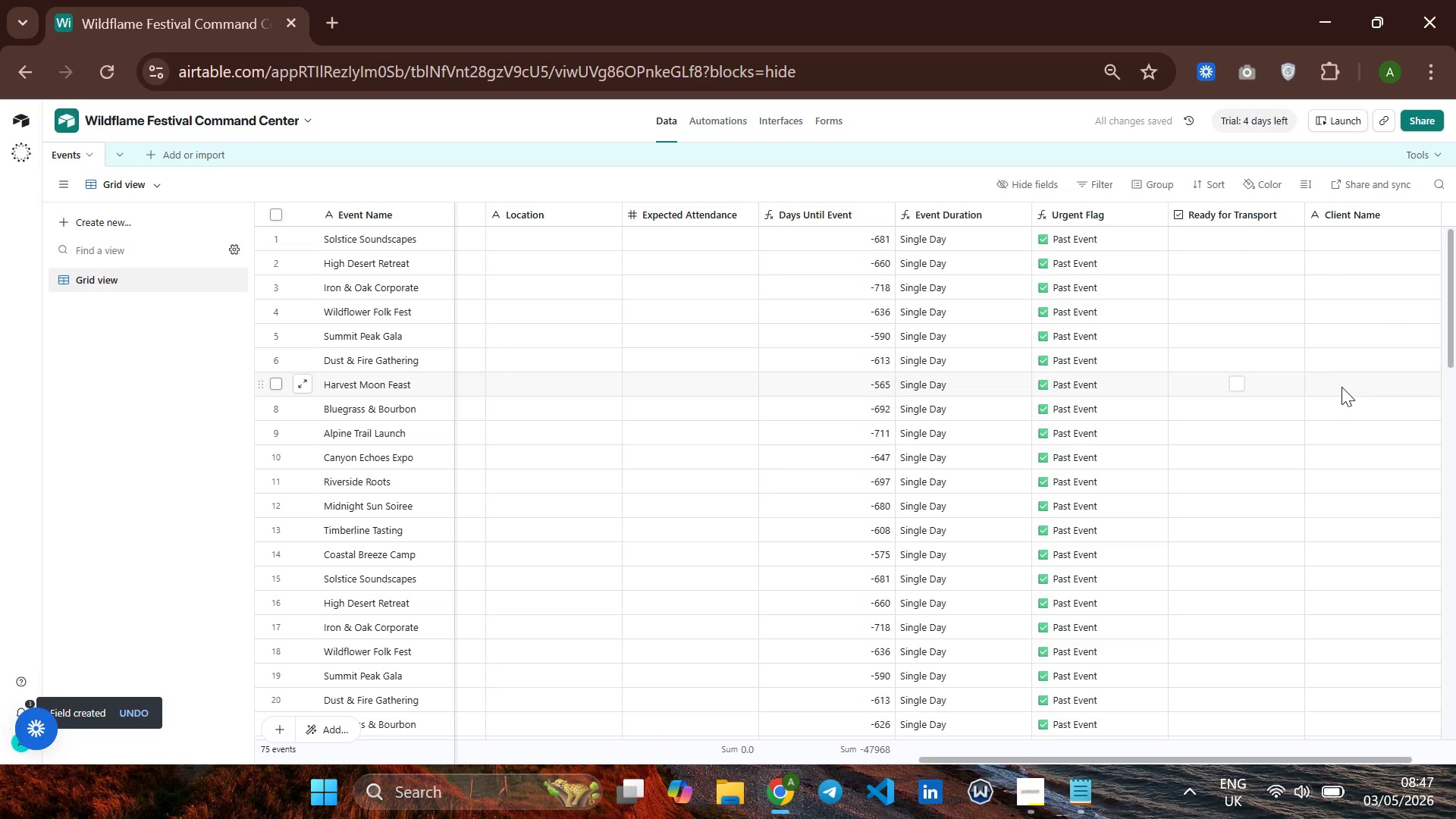 
left_click([1374, 218])
 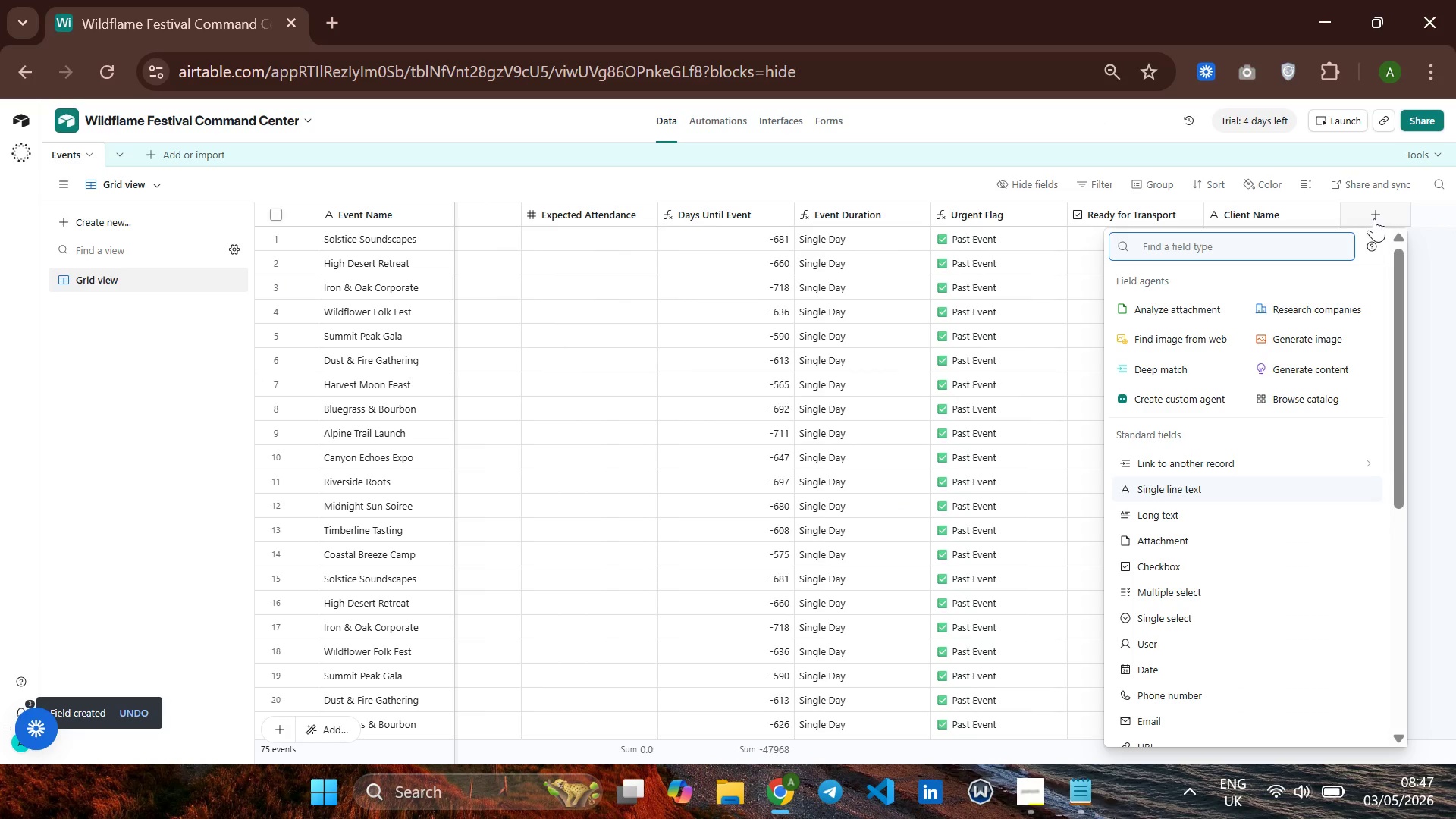 
type(cu)
 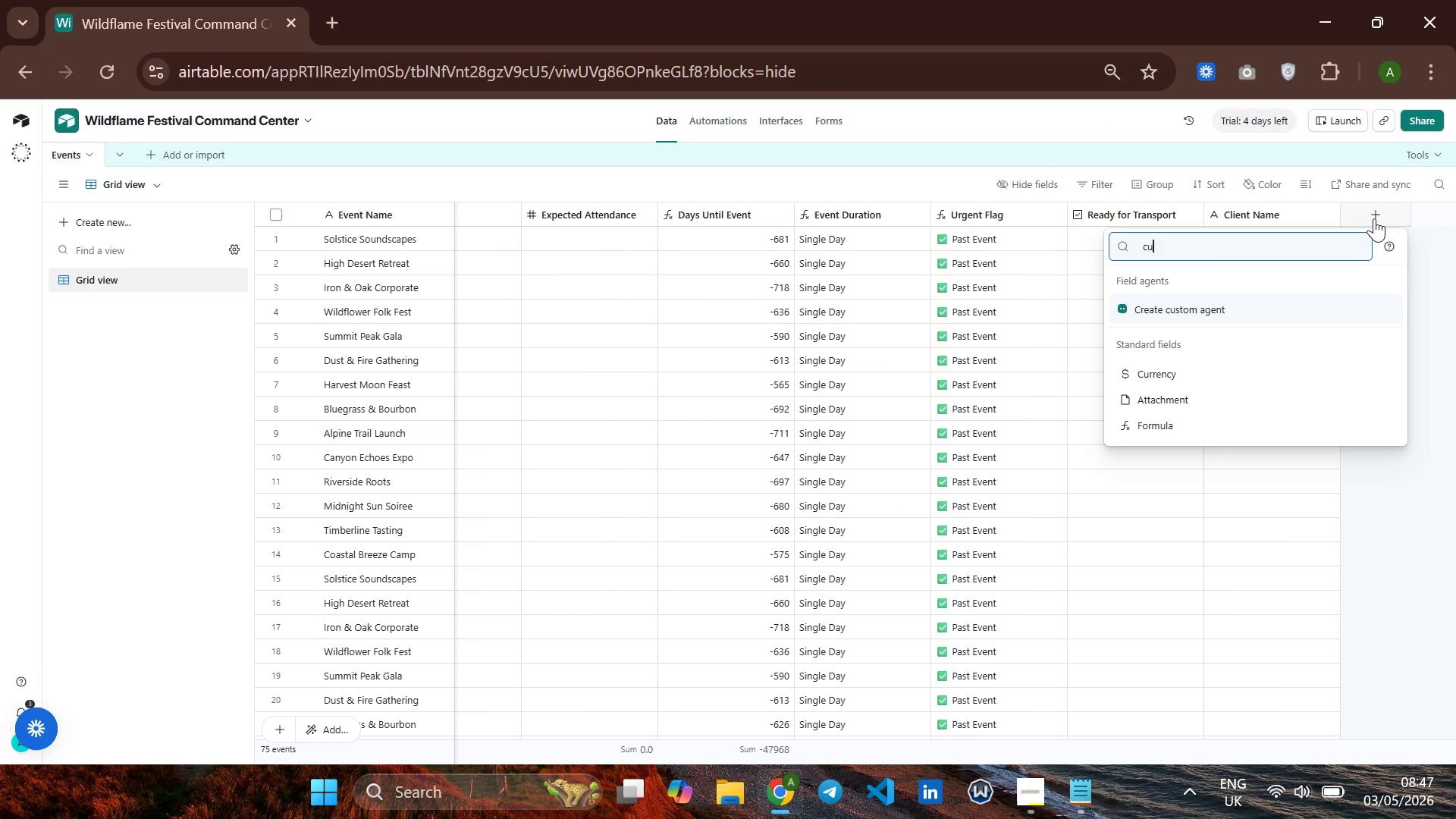 
key(ArrowDown)
 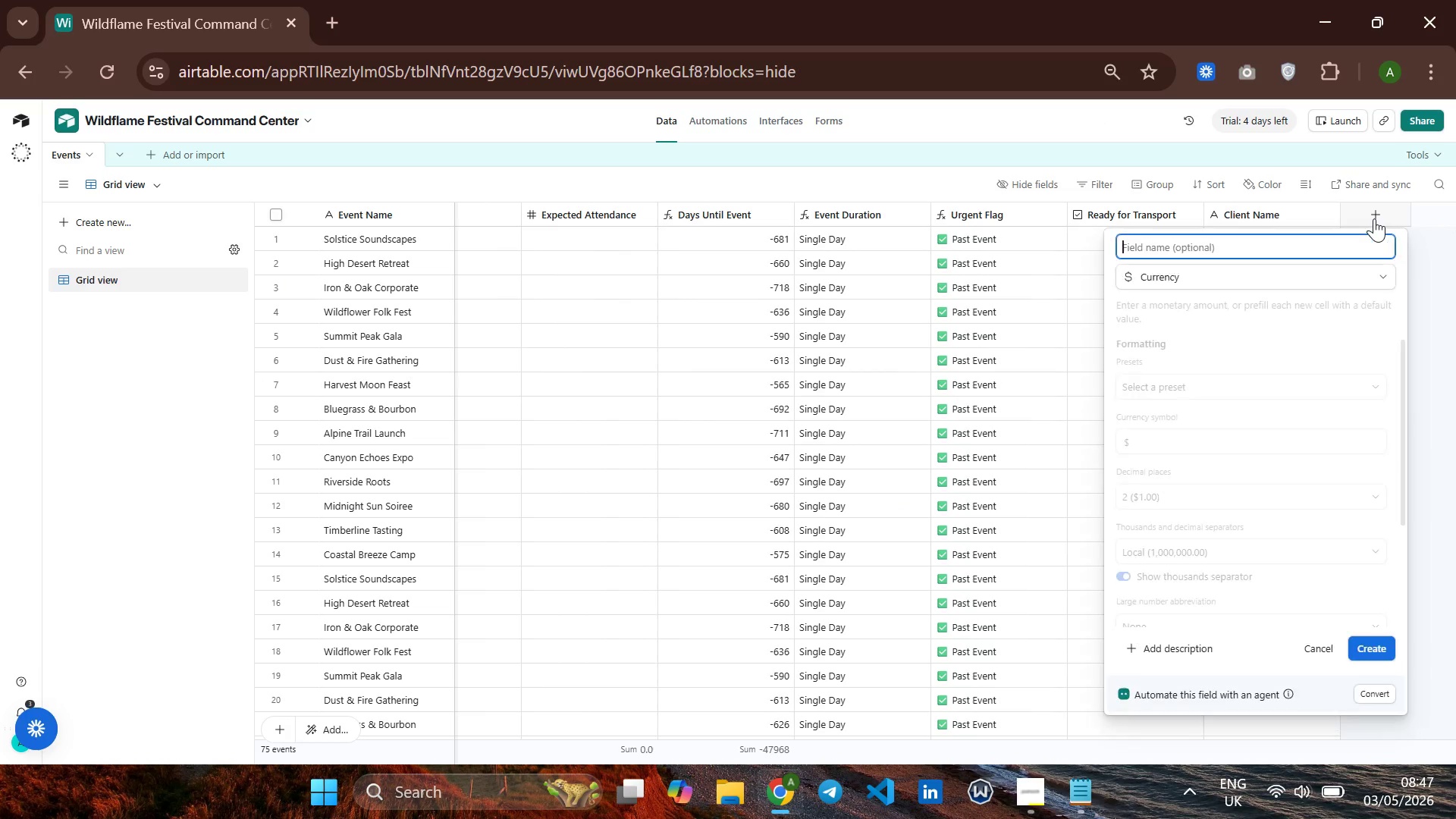 
key(Enter)
 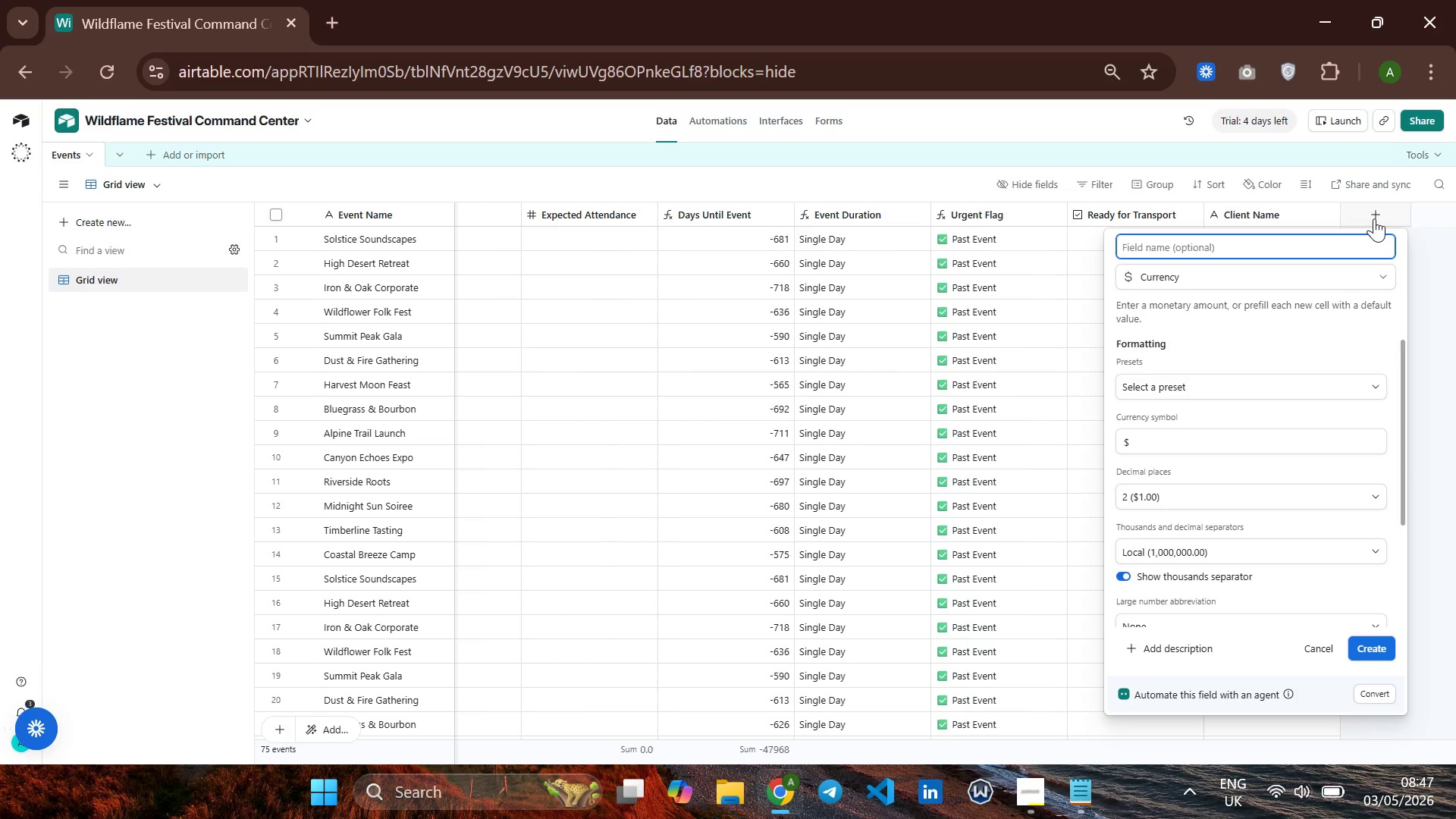 
type(Contact Value )
key(Backspace)
 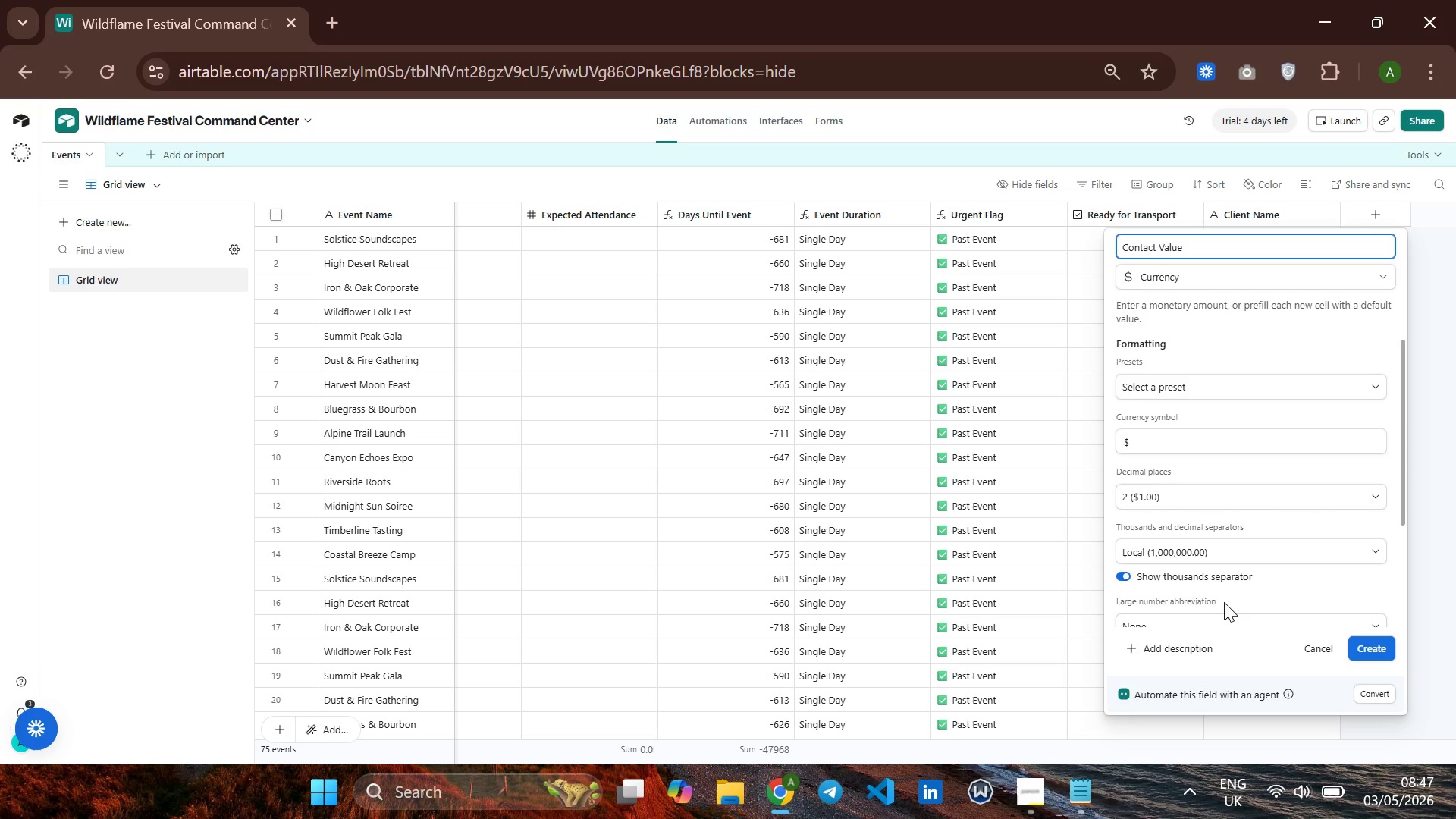 
wait(5.01)
 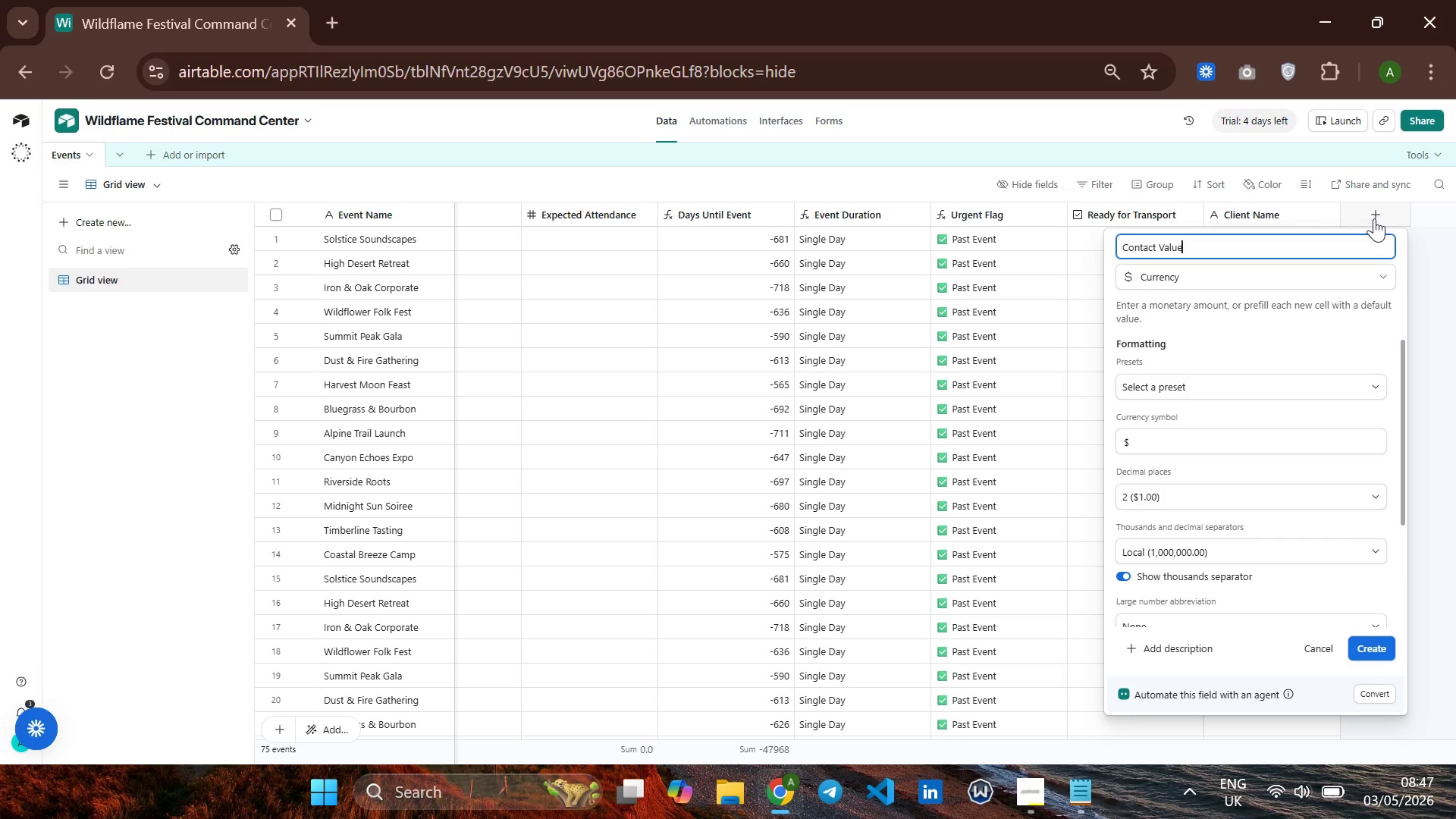 
scroll: coordinate [1219, 535], scroll_direction: down, amount: 2.0
 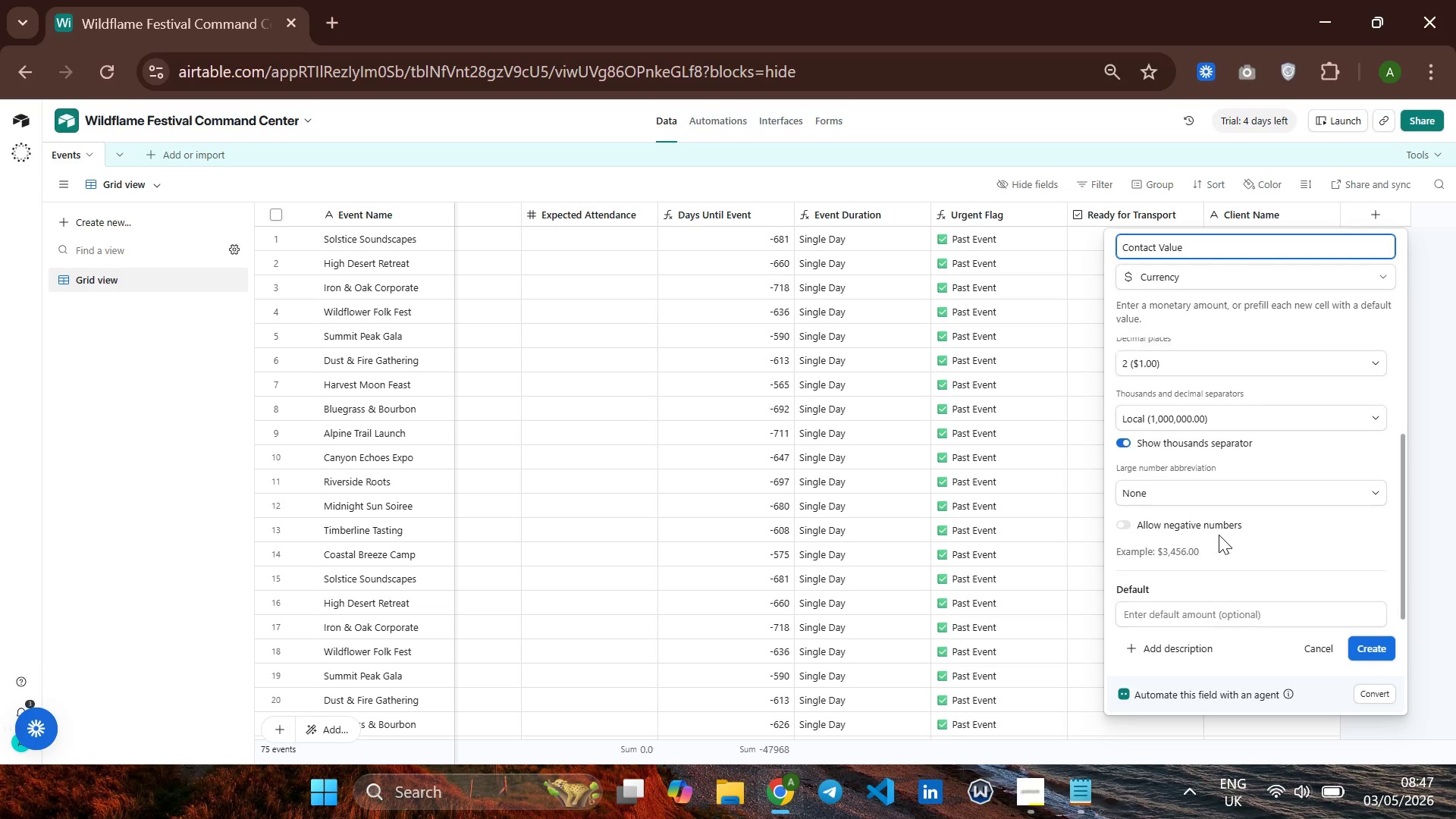 
scroll: coordinate [1219, 535], scroll_direction: up, amount: 4.0
 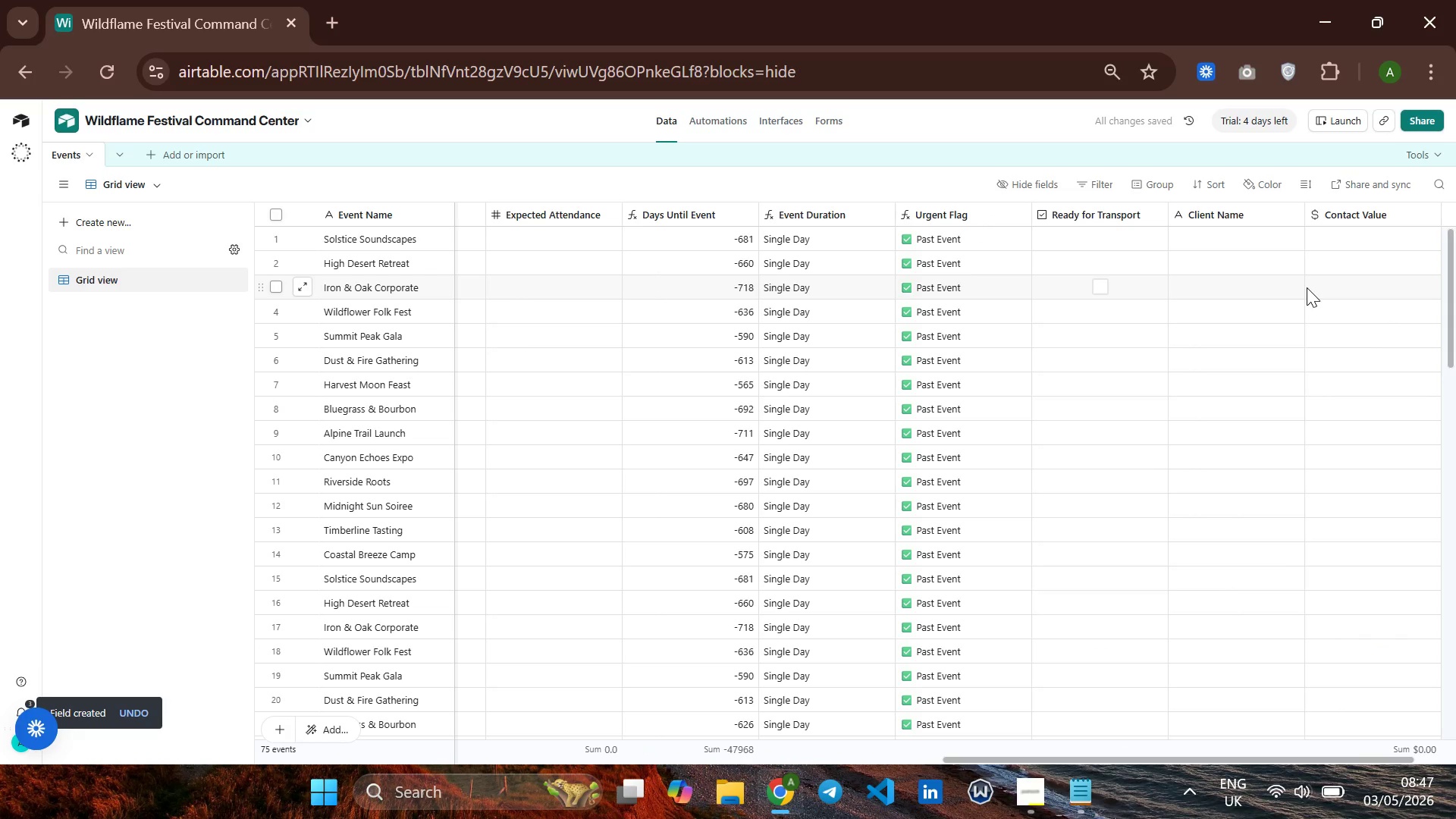 
wait(6.29)
 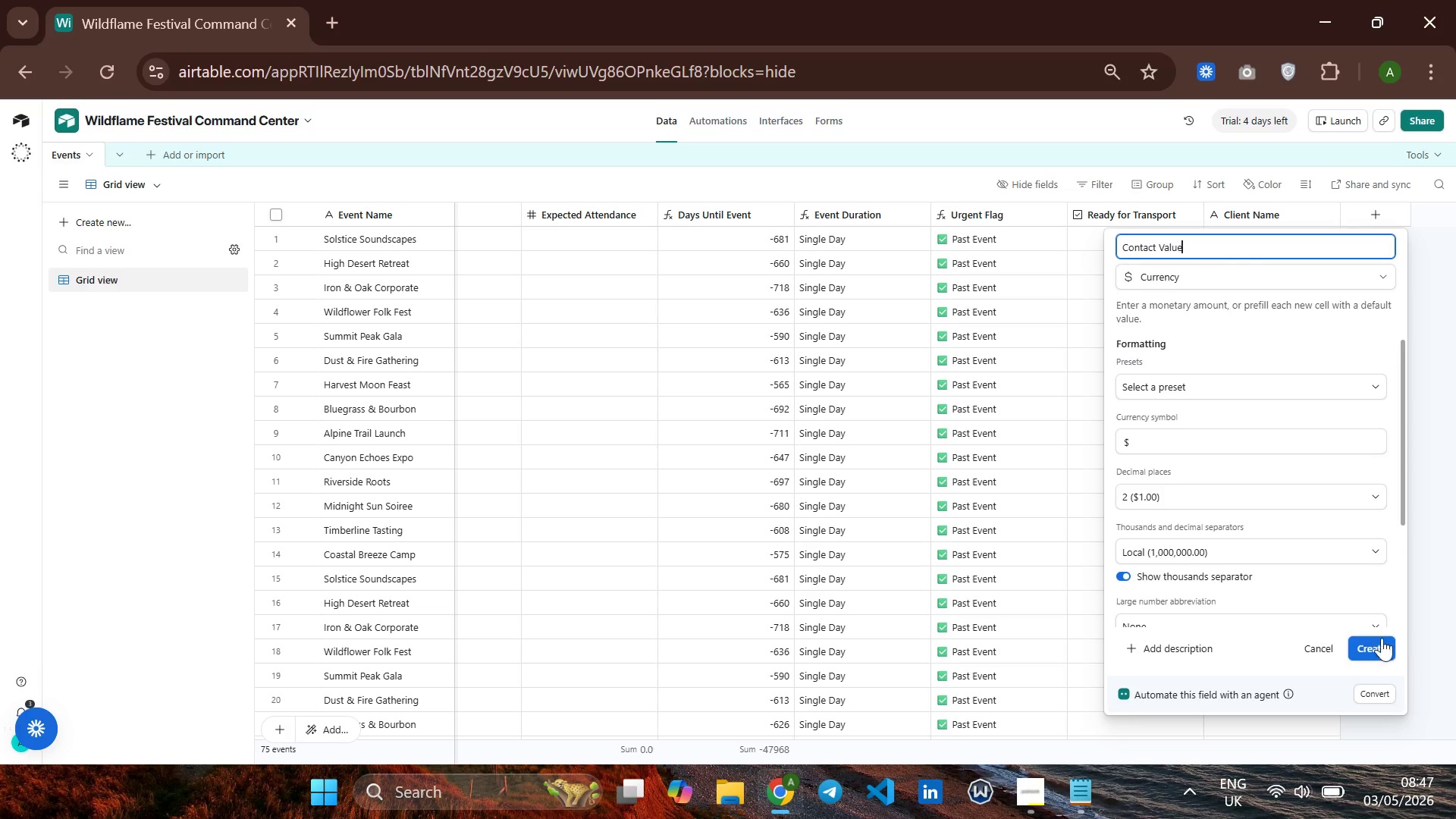 
right_click([1365, 221])
 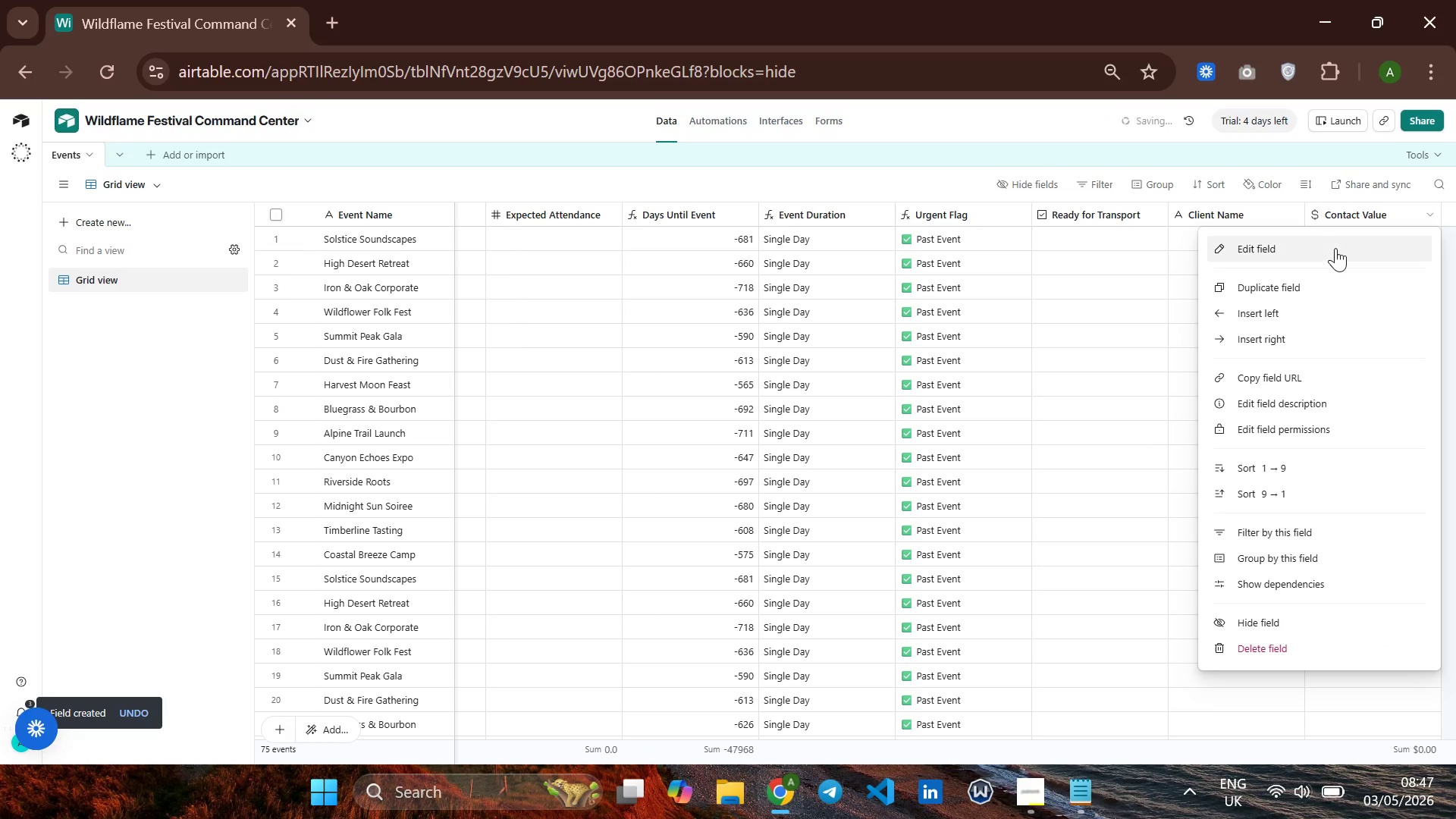 
left_click([1334, 249])
 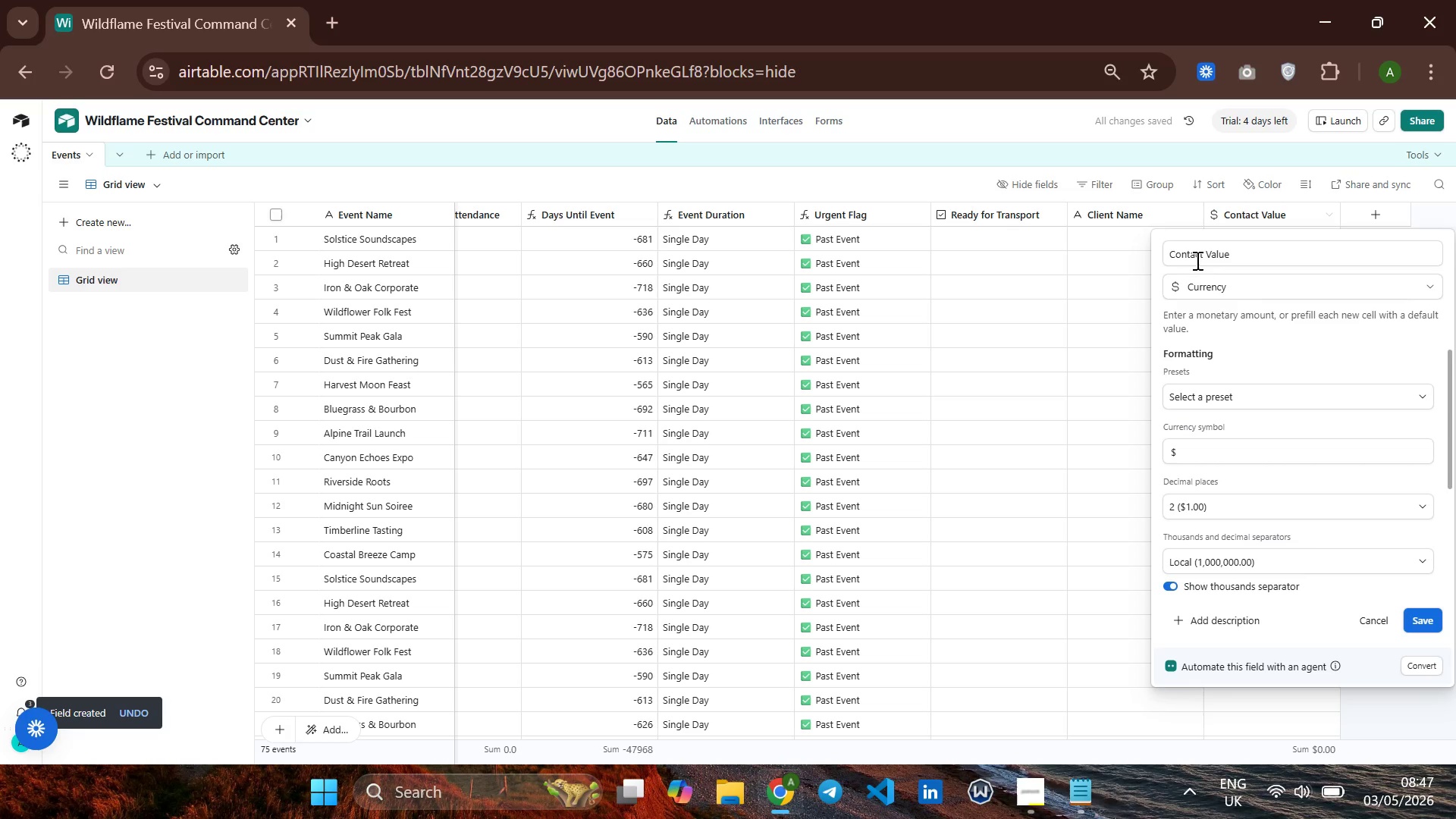 
left_click([1191, 258])
 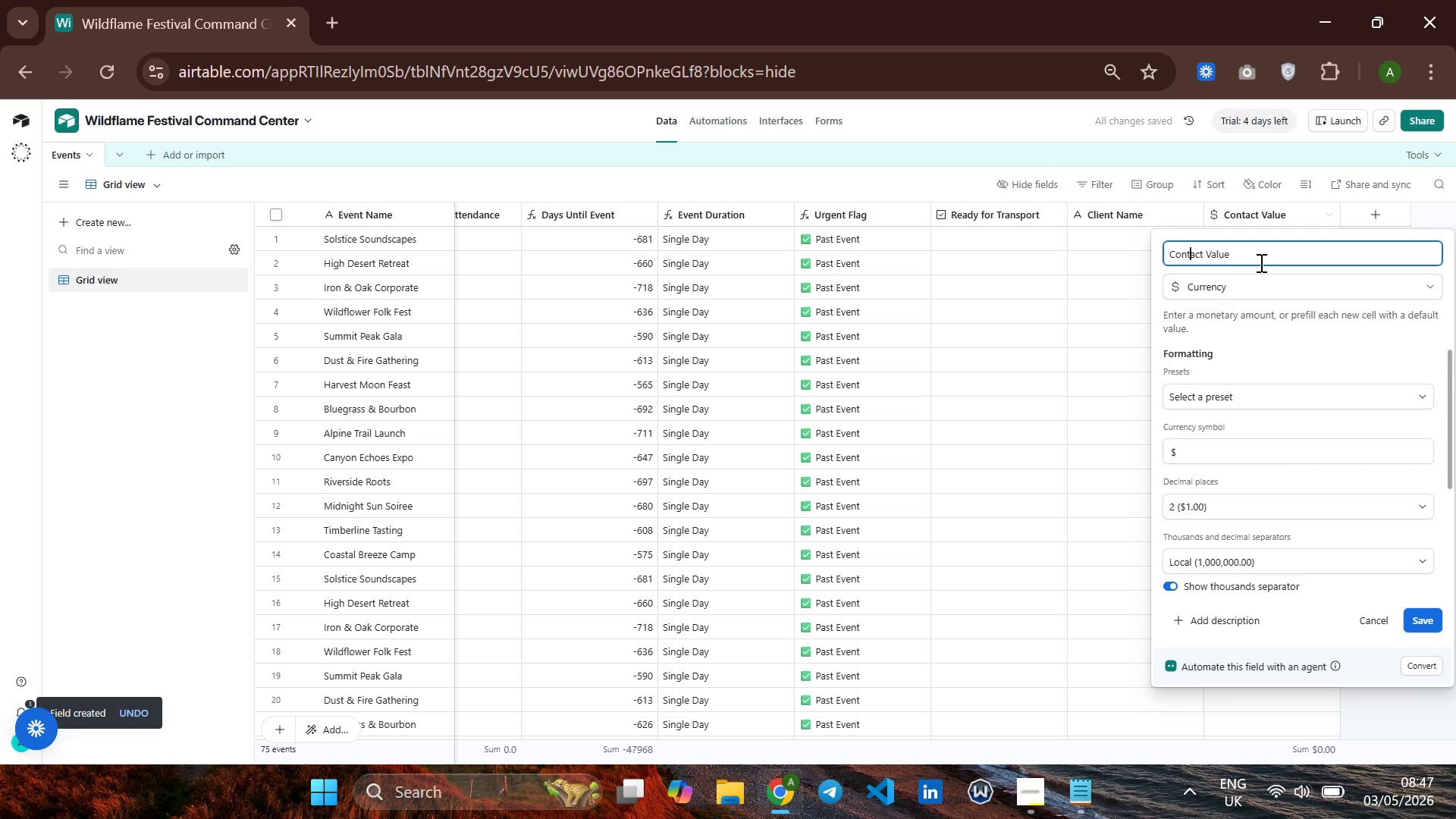 
key(R)
 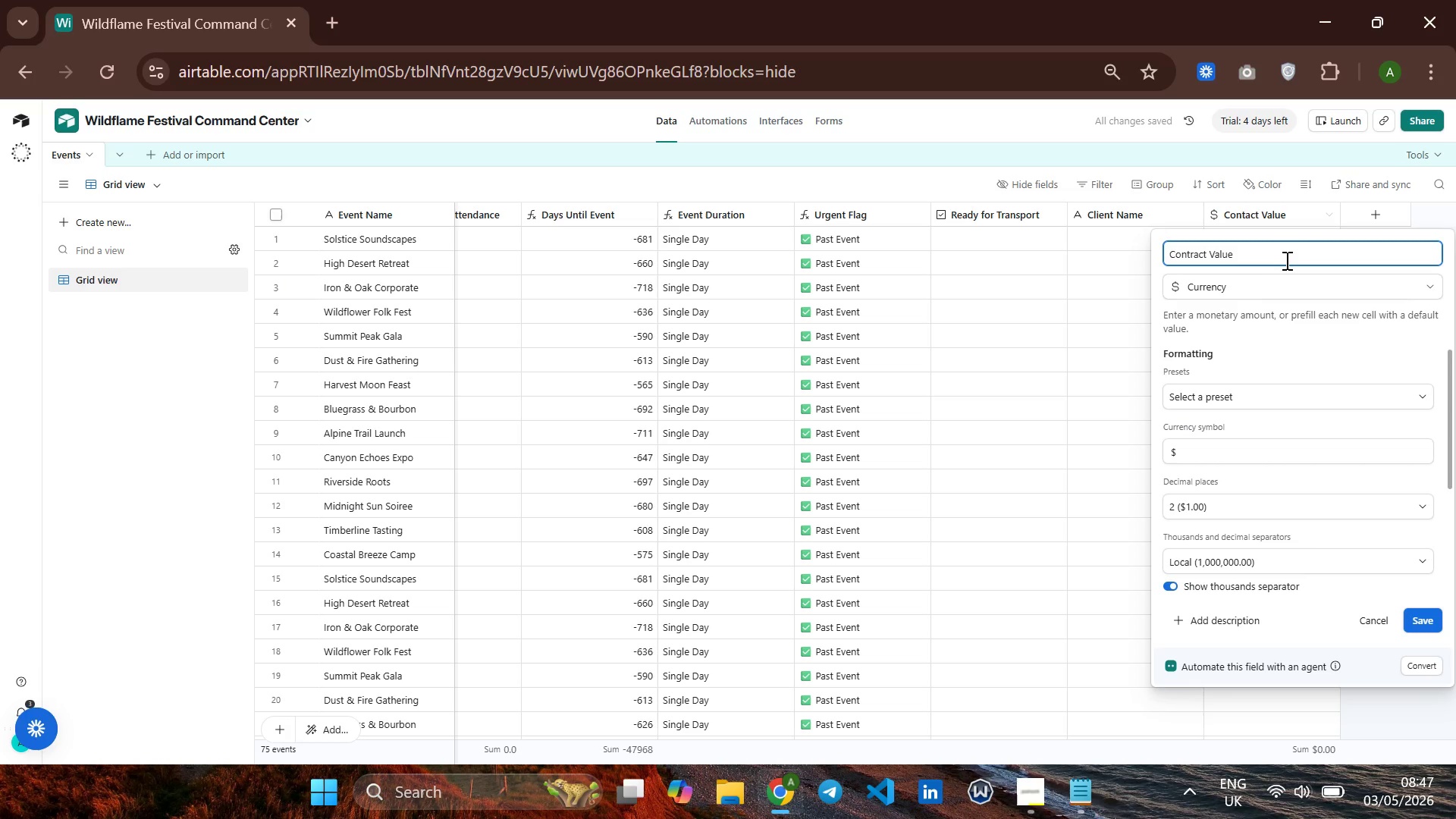 
left_click([1288, 259])
 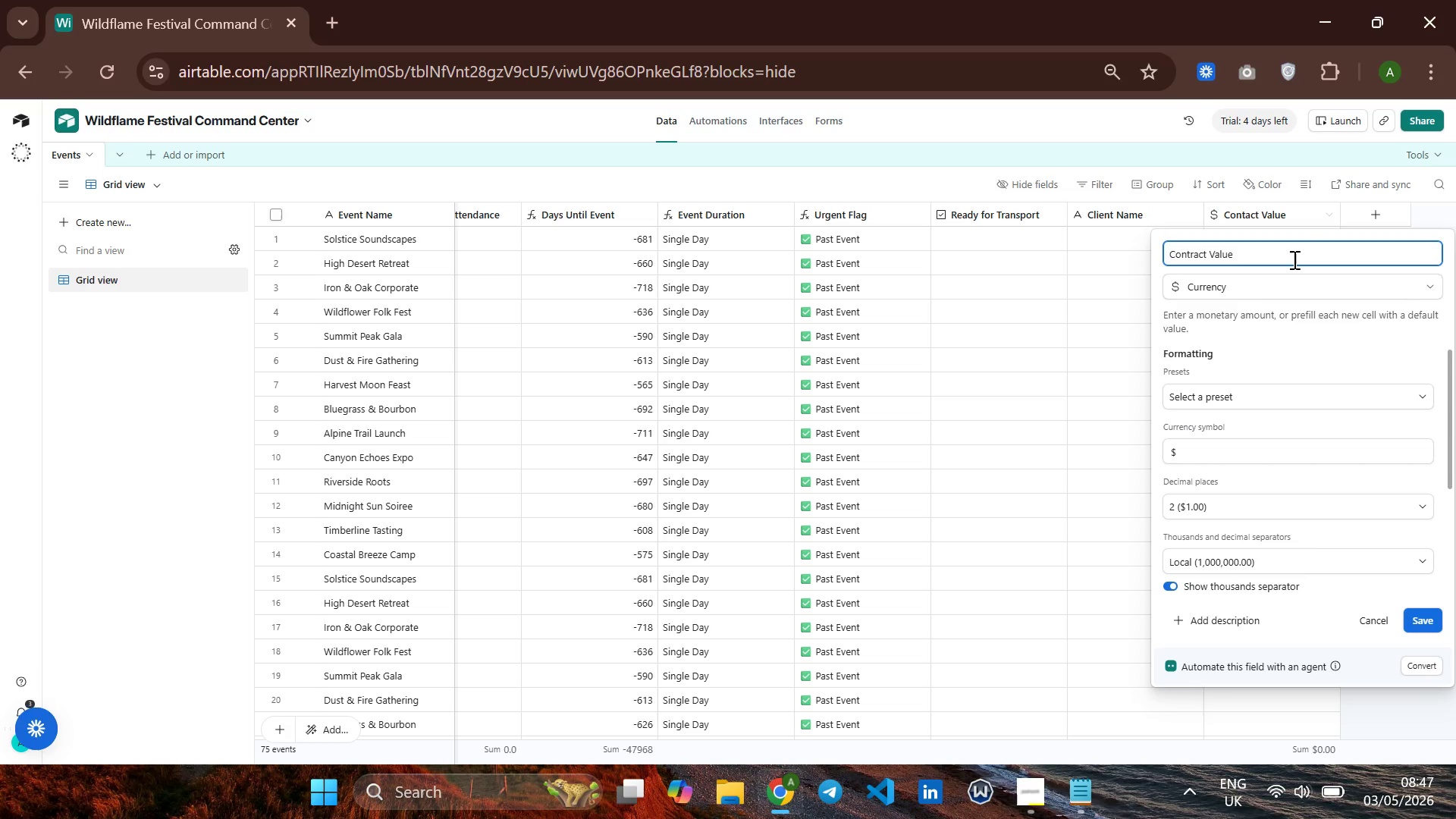 
key(Enter)
 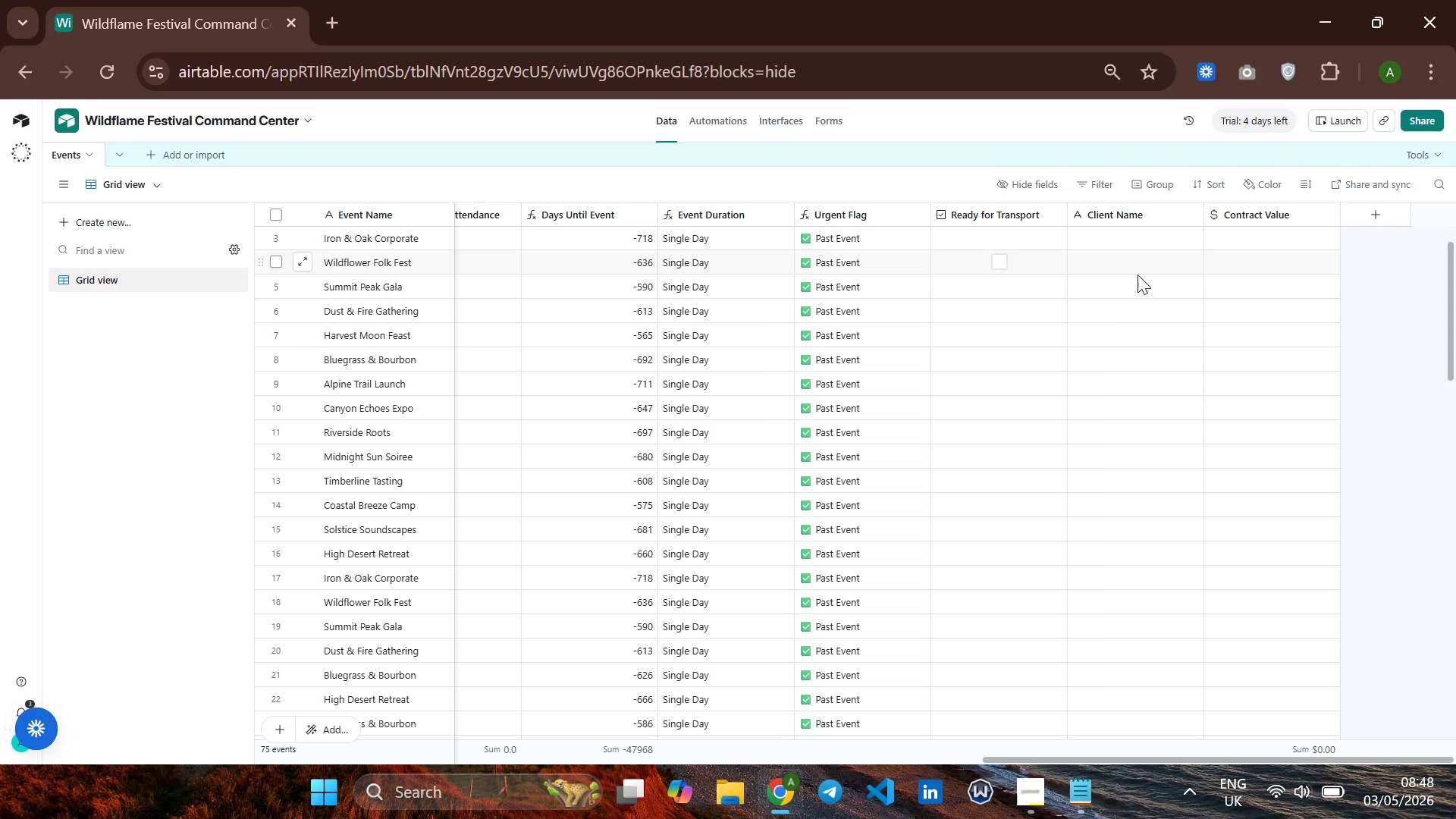 
wait(13.52)
 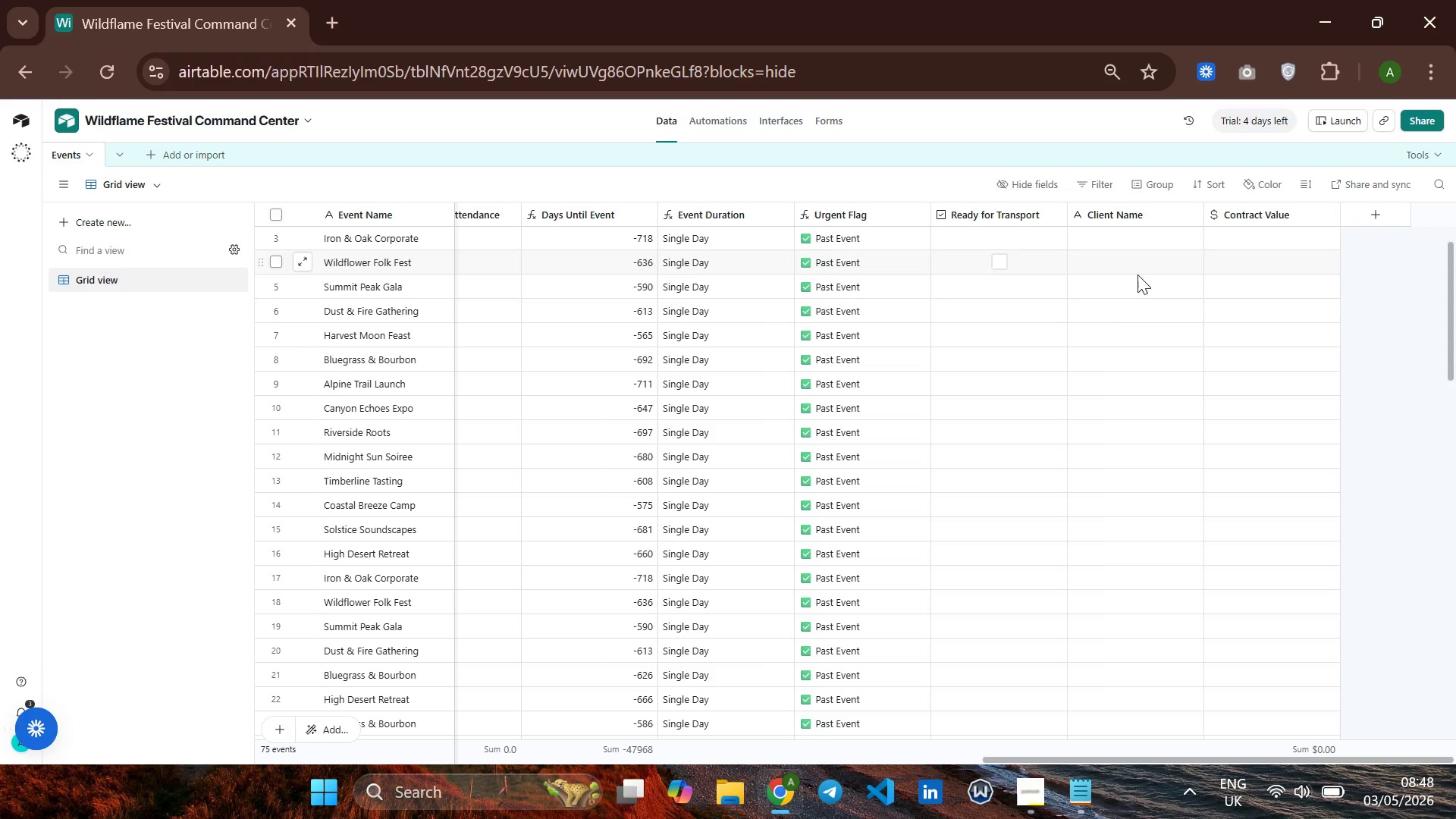 
left_click([1368, 211])
 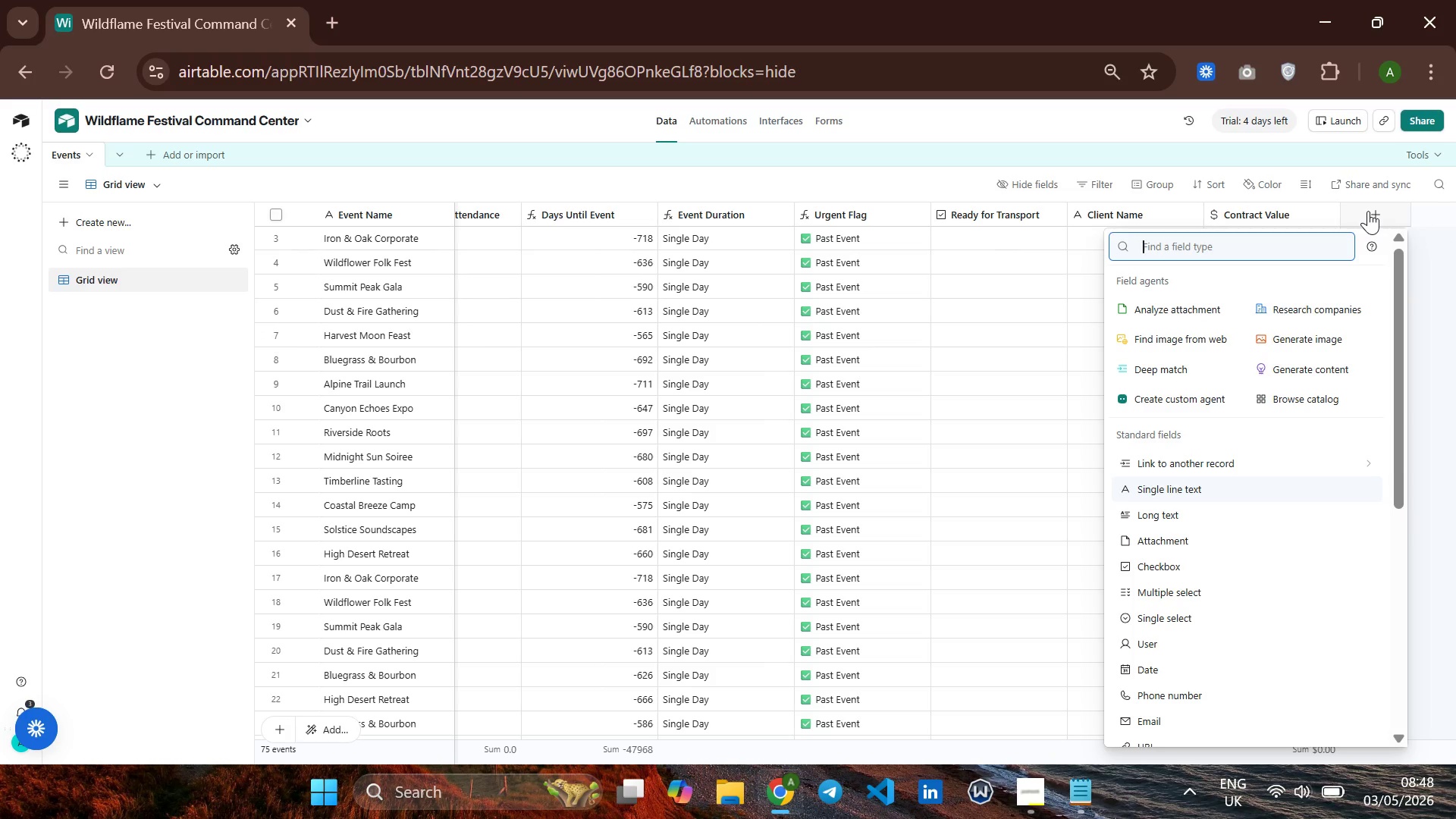 
type(long )
 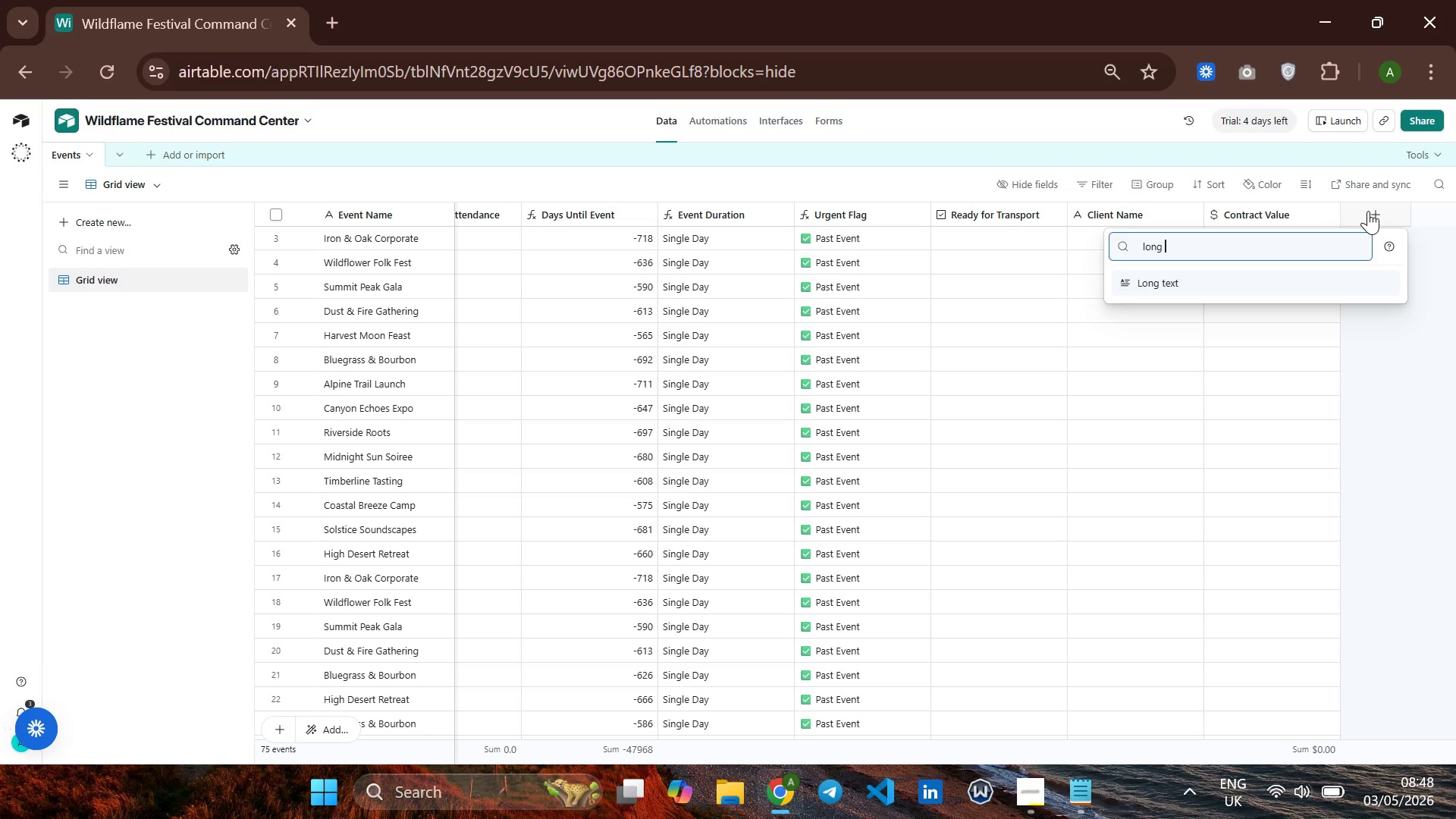 
key(Enter)
 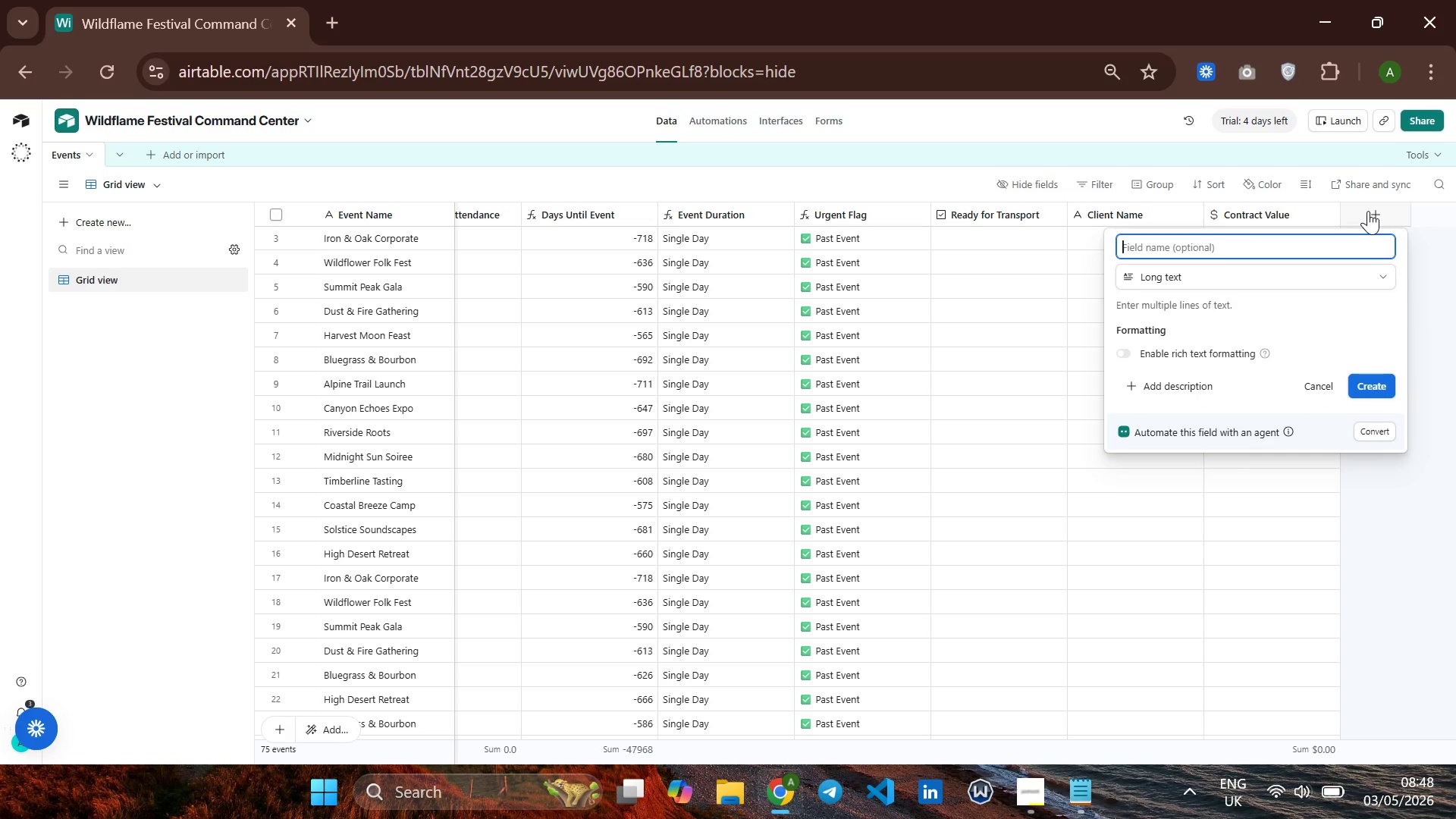 
type(Notes)
 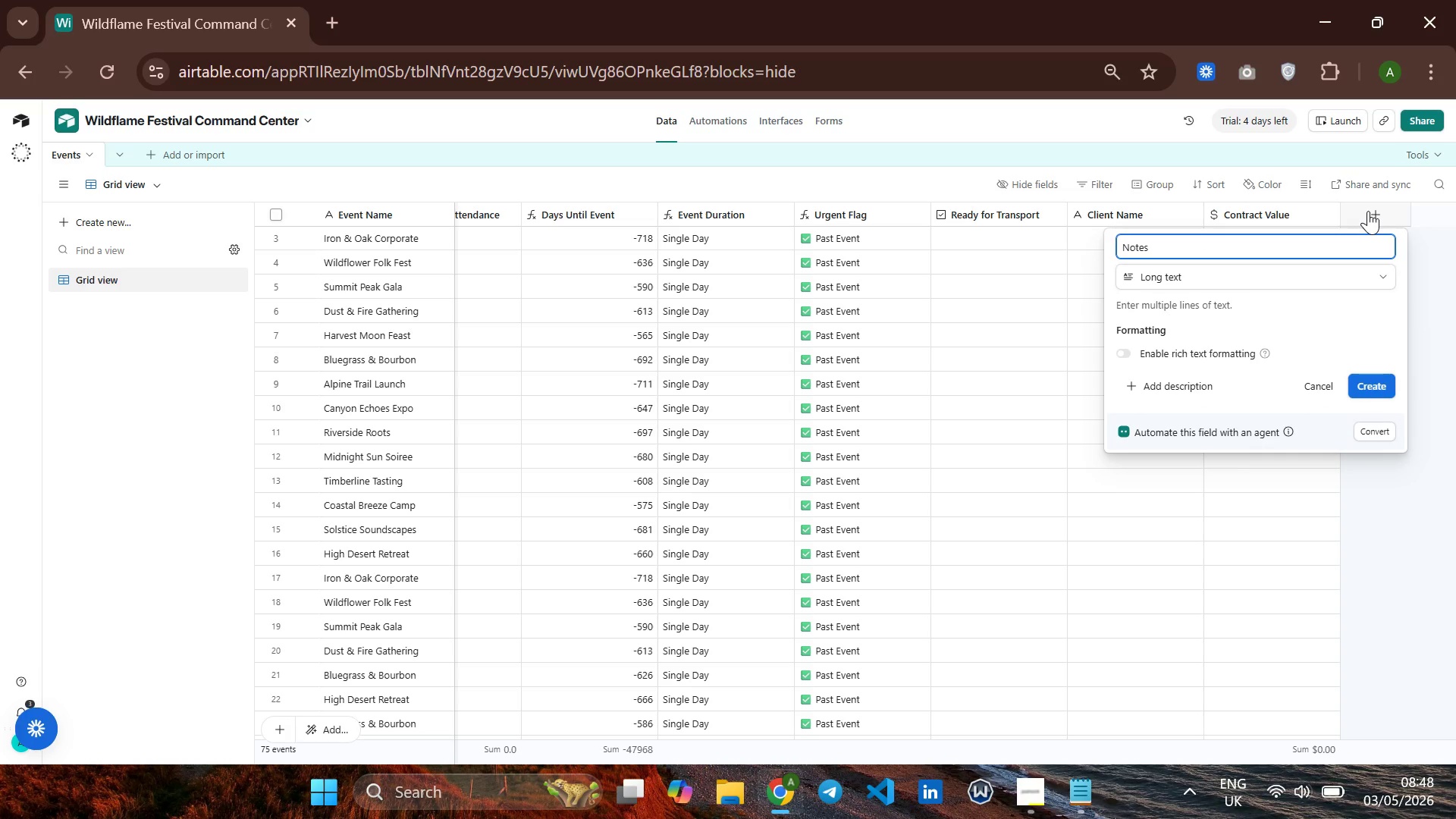 
key(Enter)
 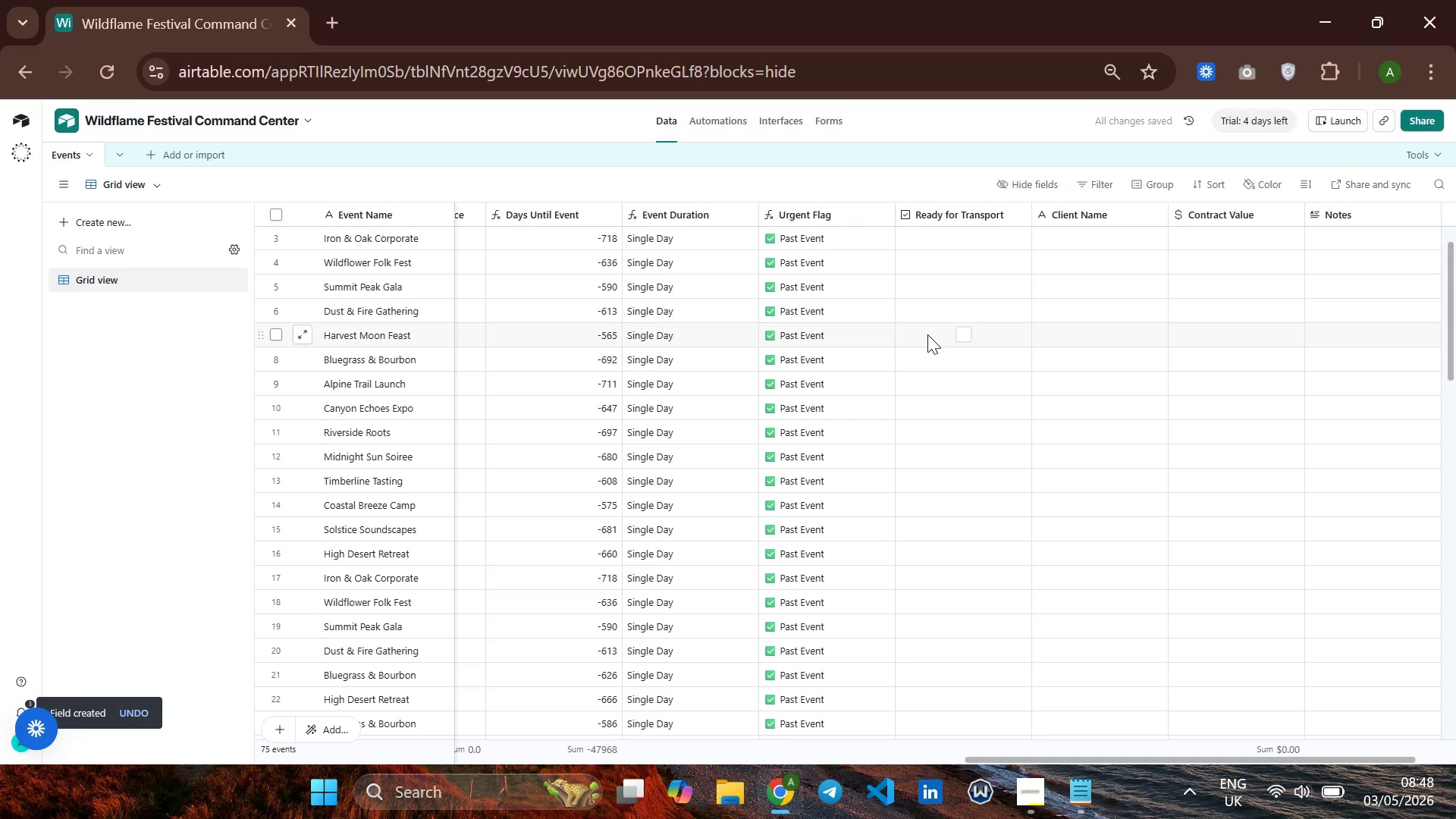 
wait(6.8)
 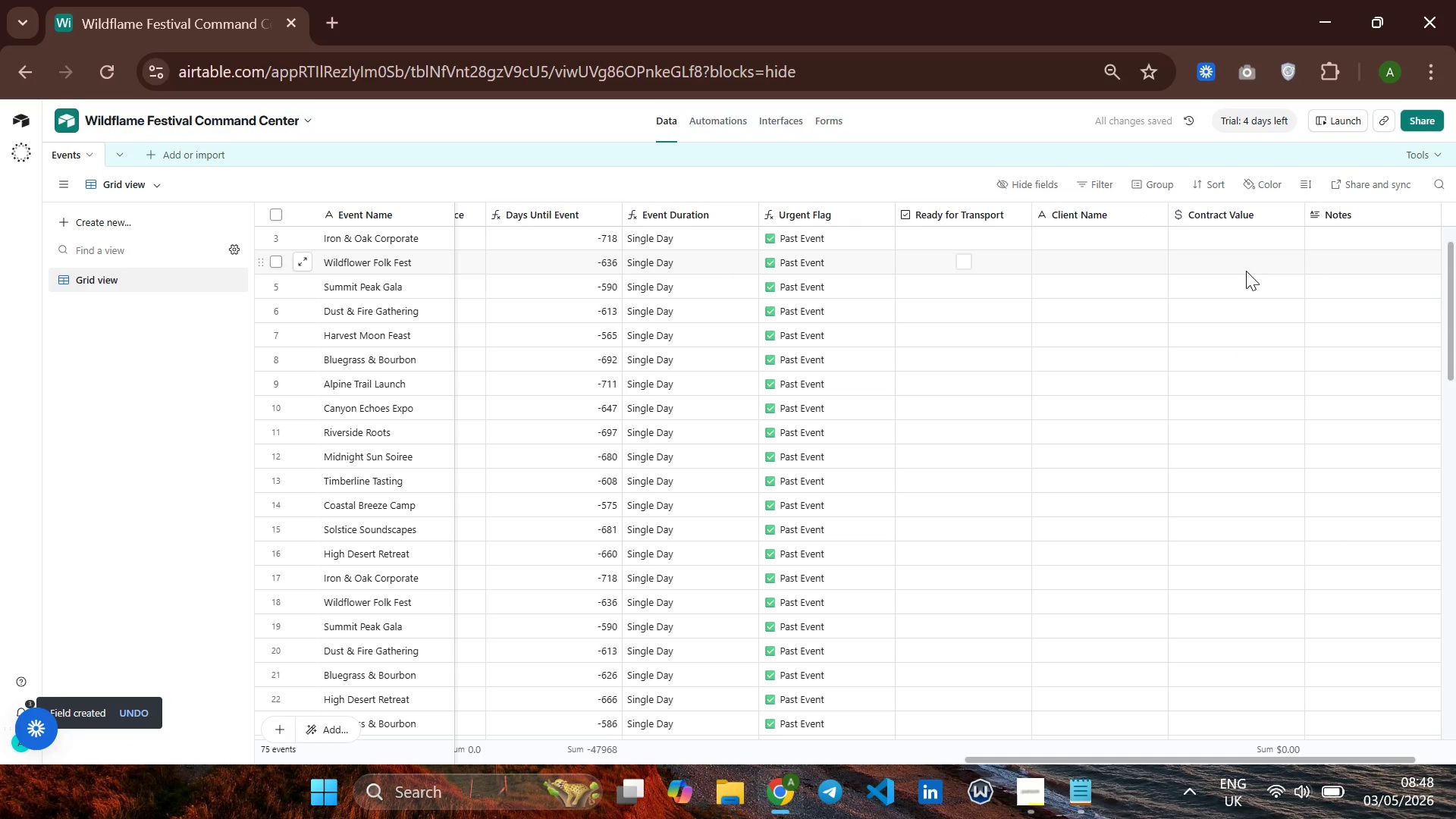 
left_click([158, 152])
 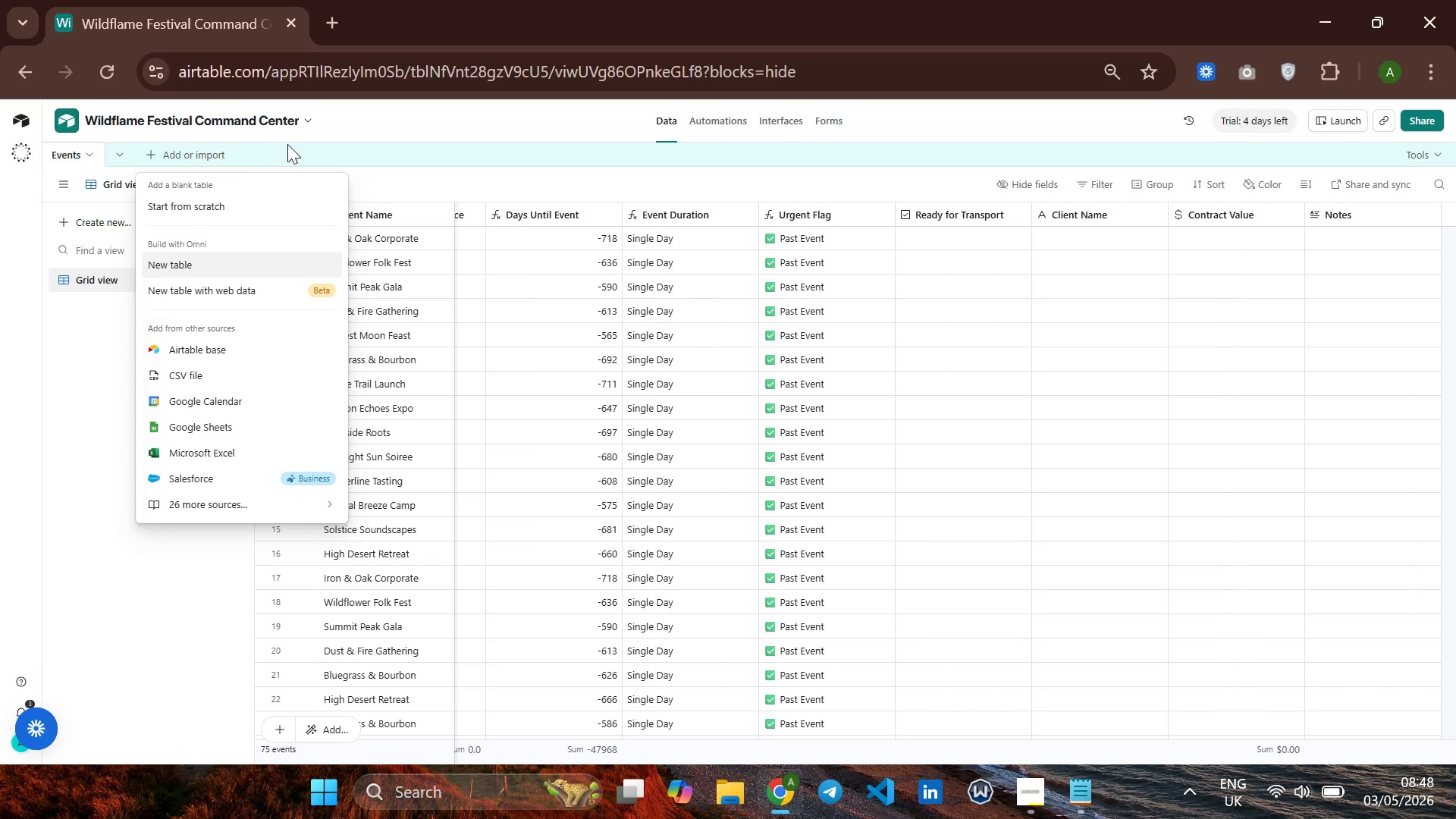 
left_click([237, 204])
 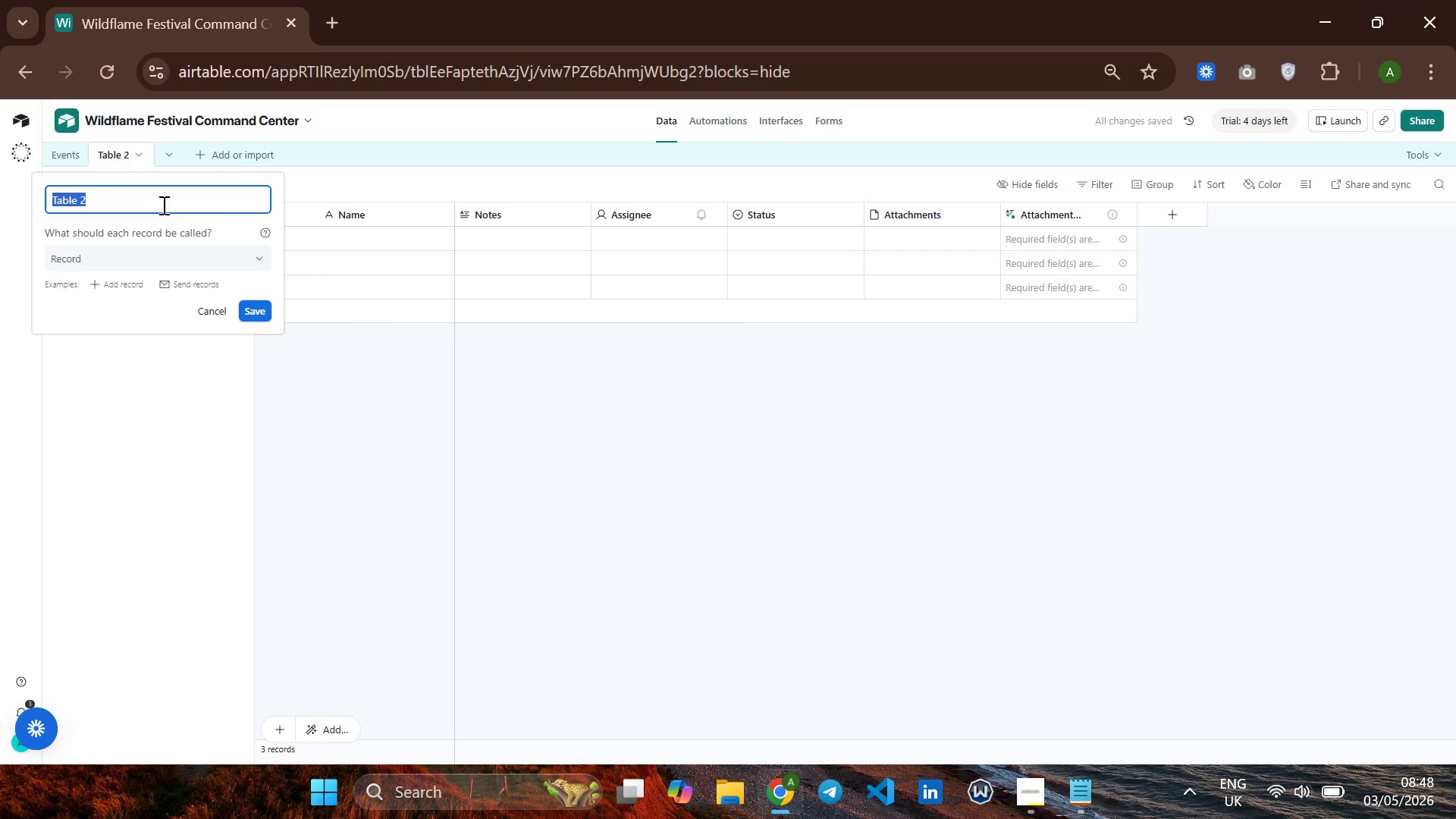 
key(Backspace)
type(Staff Roster)
 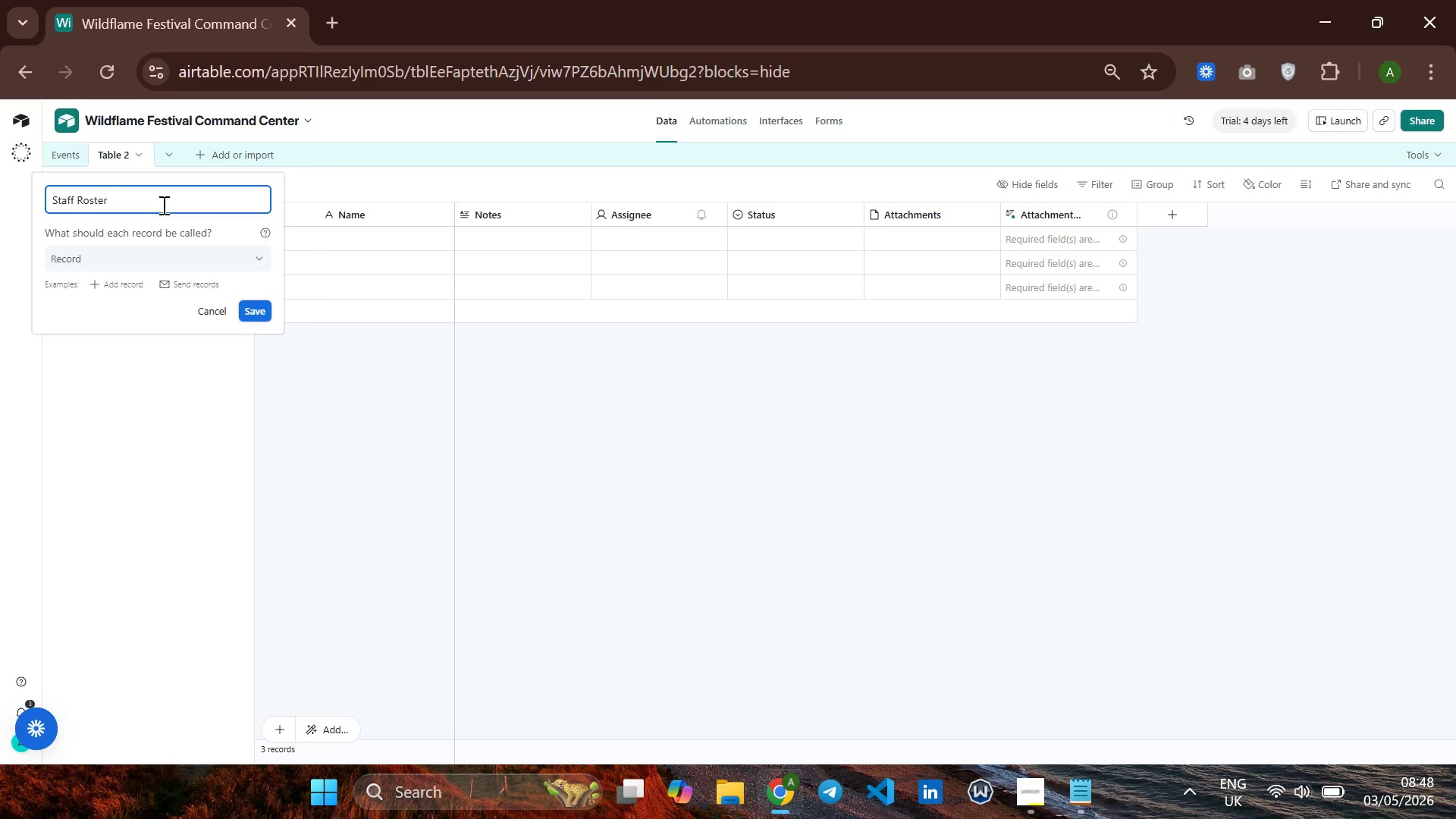 
key(Enter)
 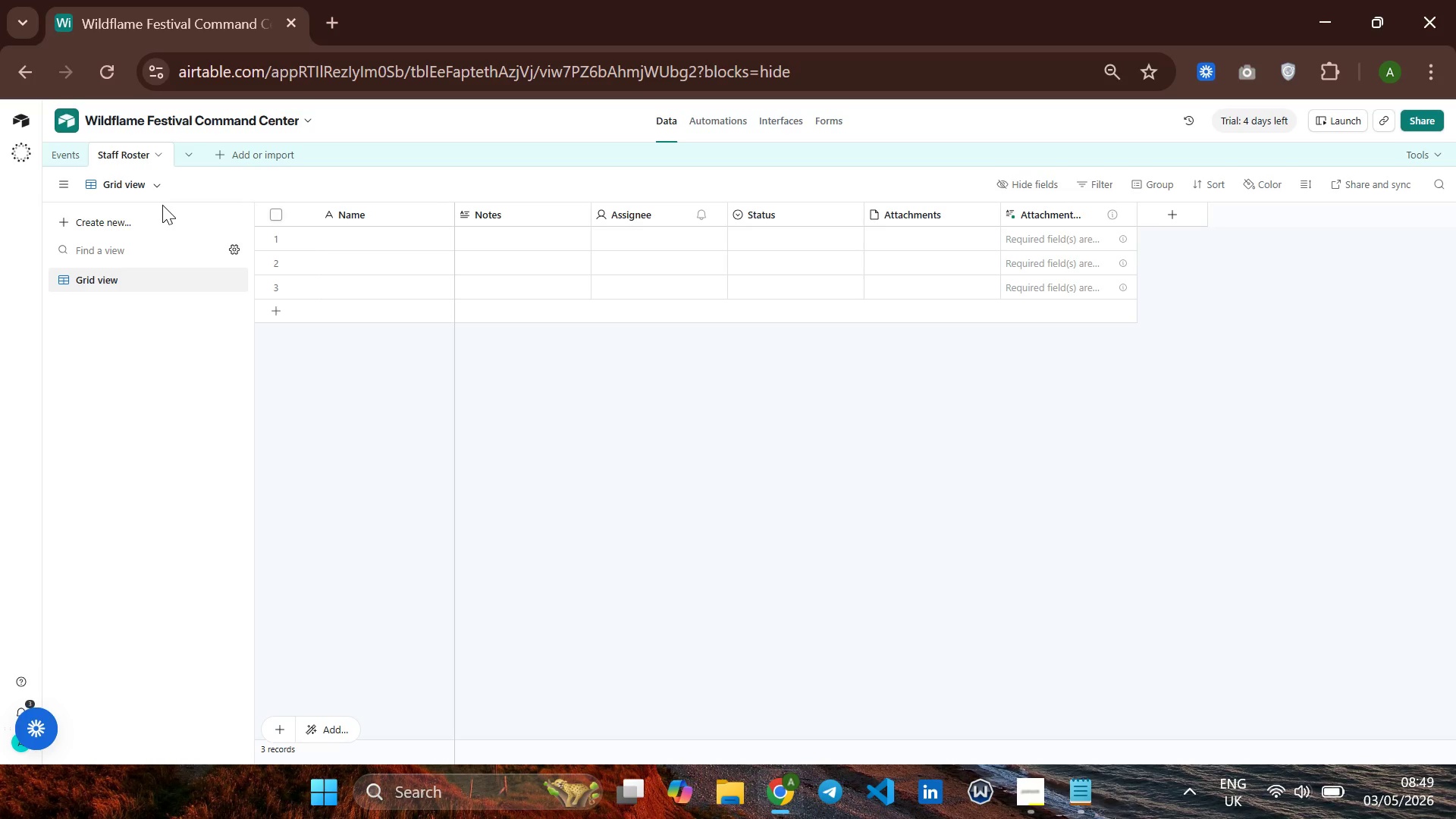 
wait(39.78)
 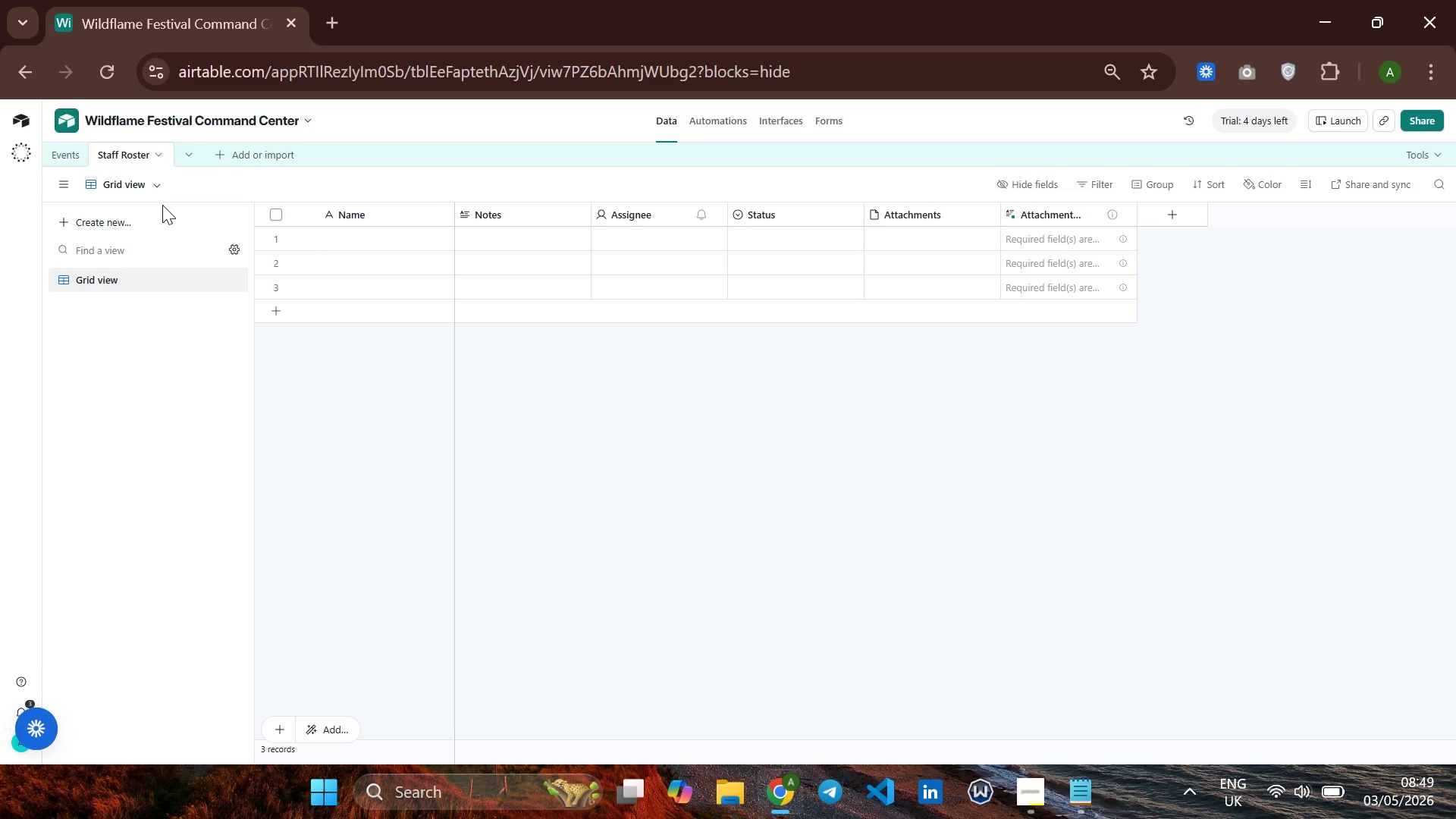 
left_click([355, 208])
 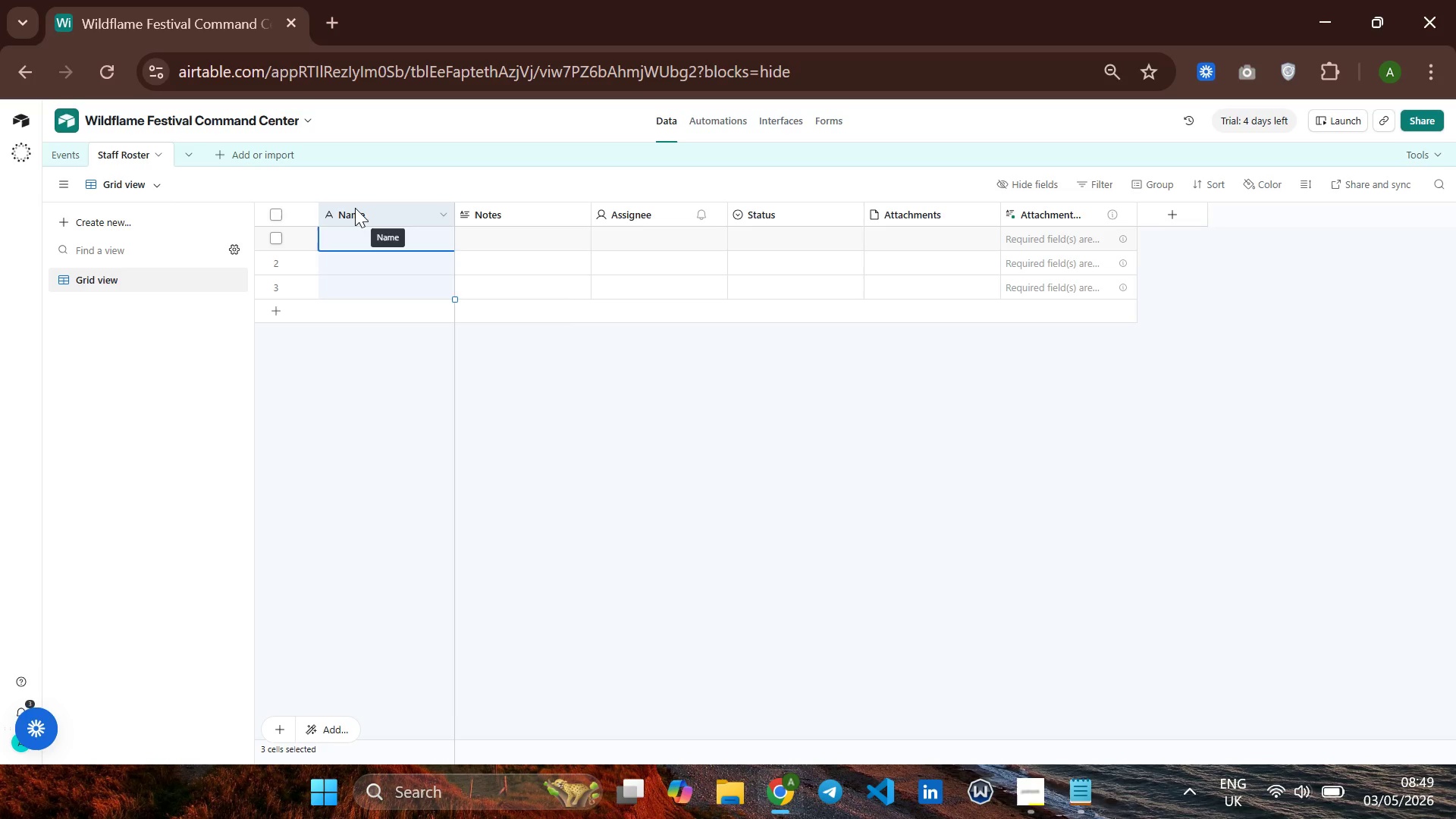 
right_click([355, 208])
 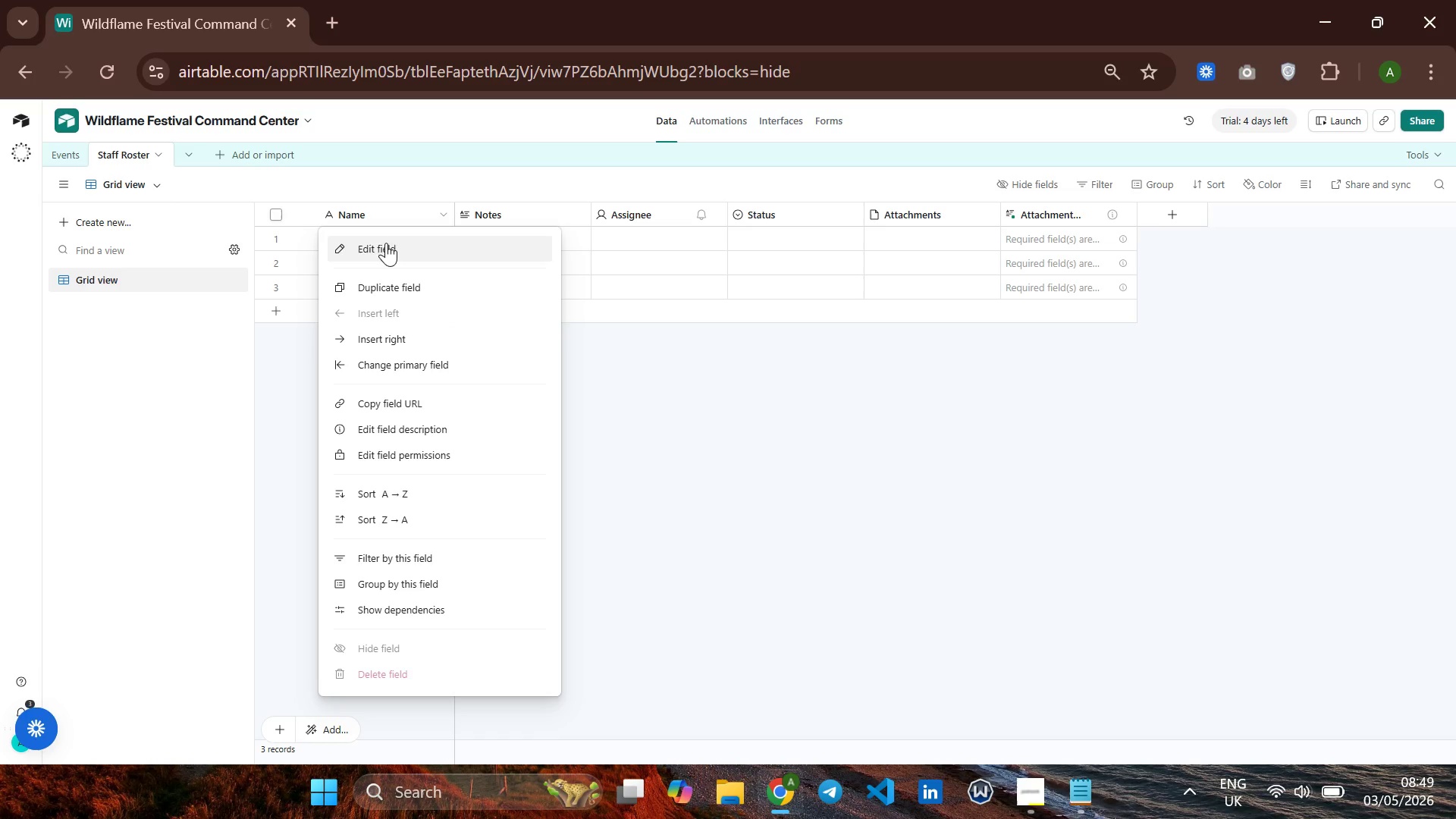 
left_click([386, 243])
 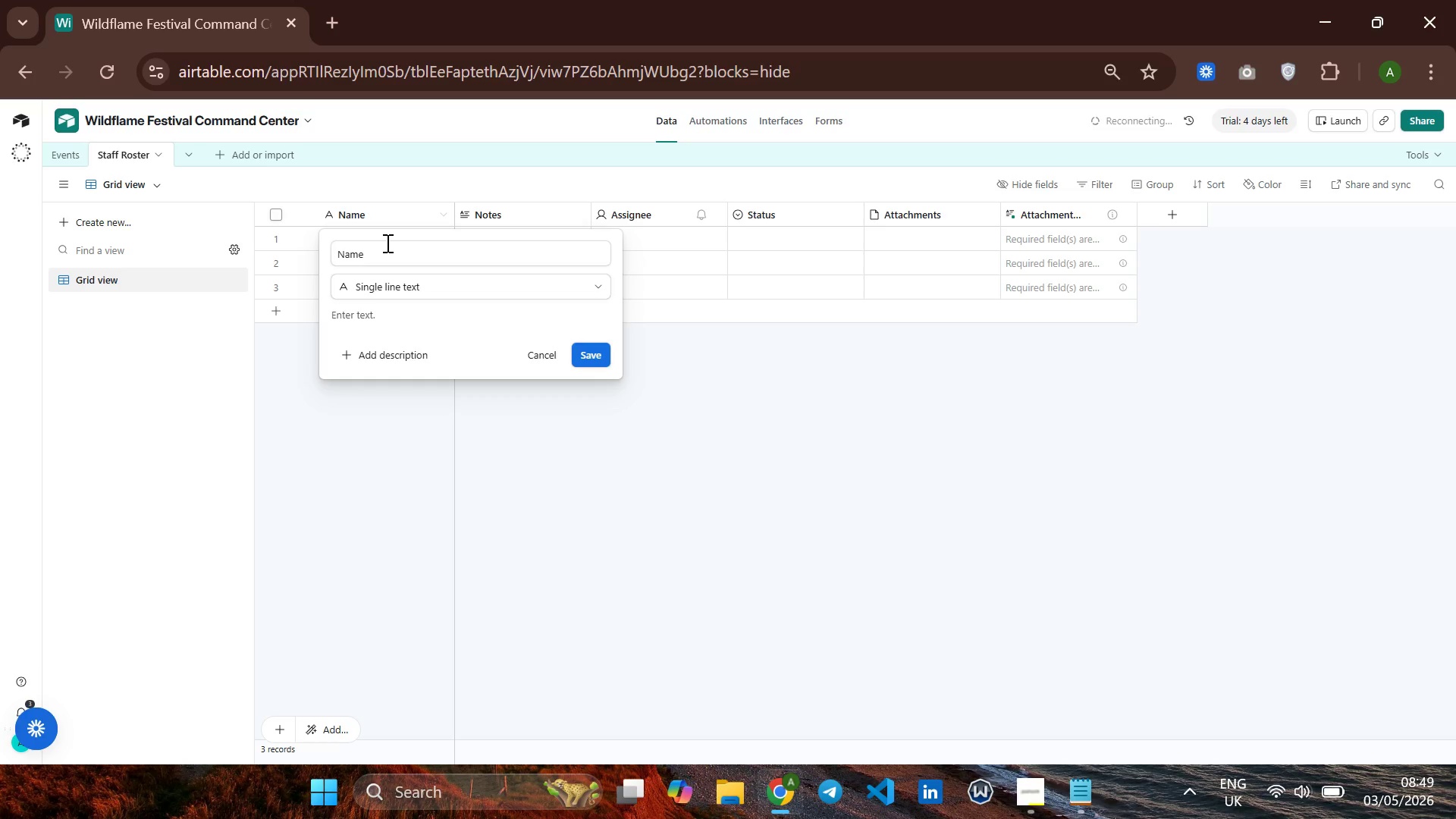 
wait(11.72)
 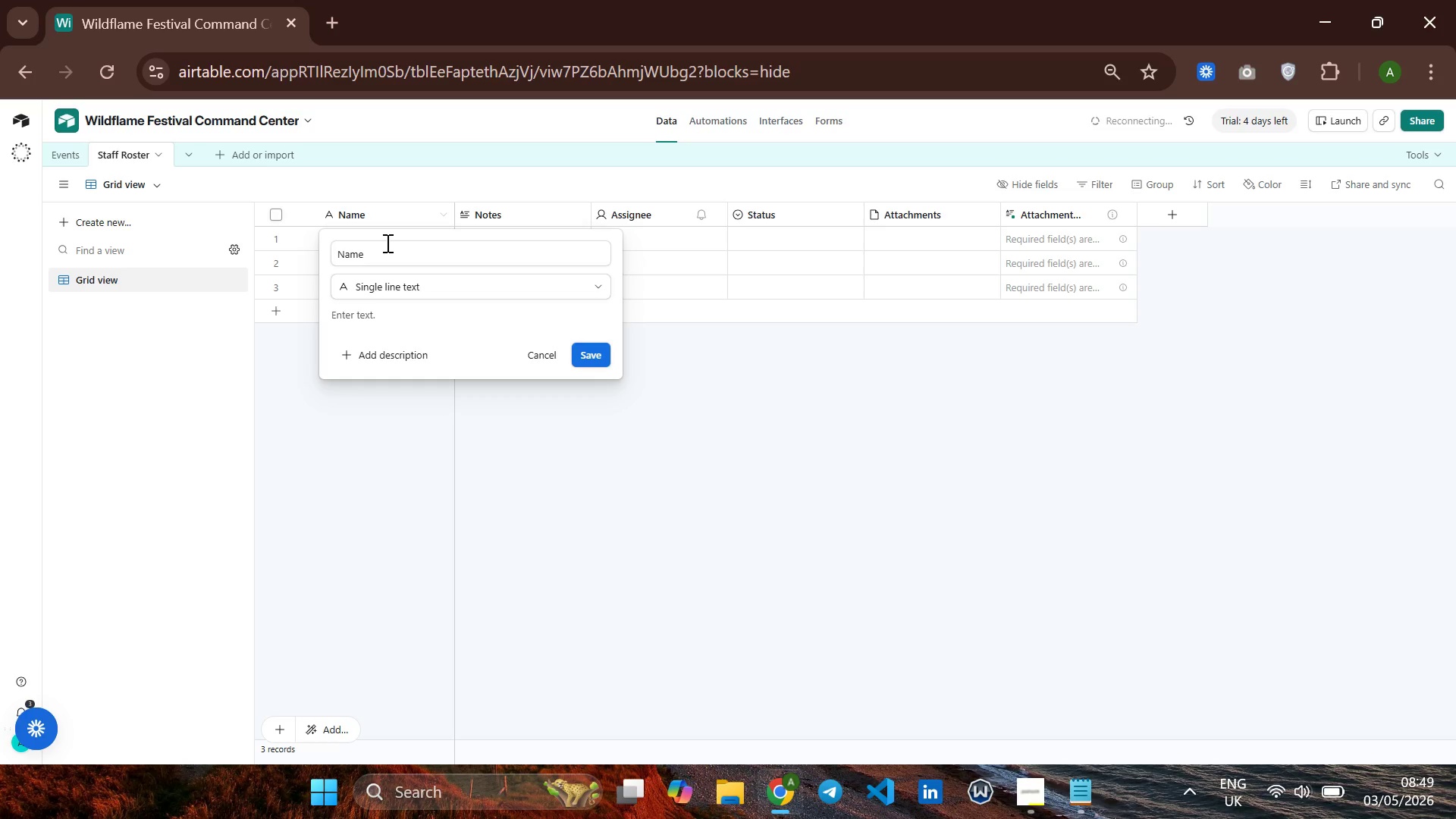 
left_click([381, 249])
 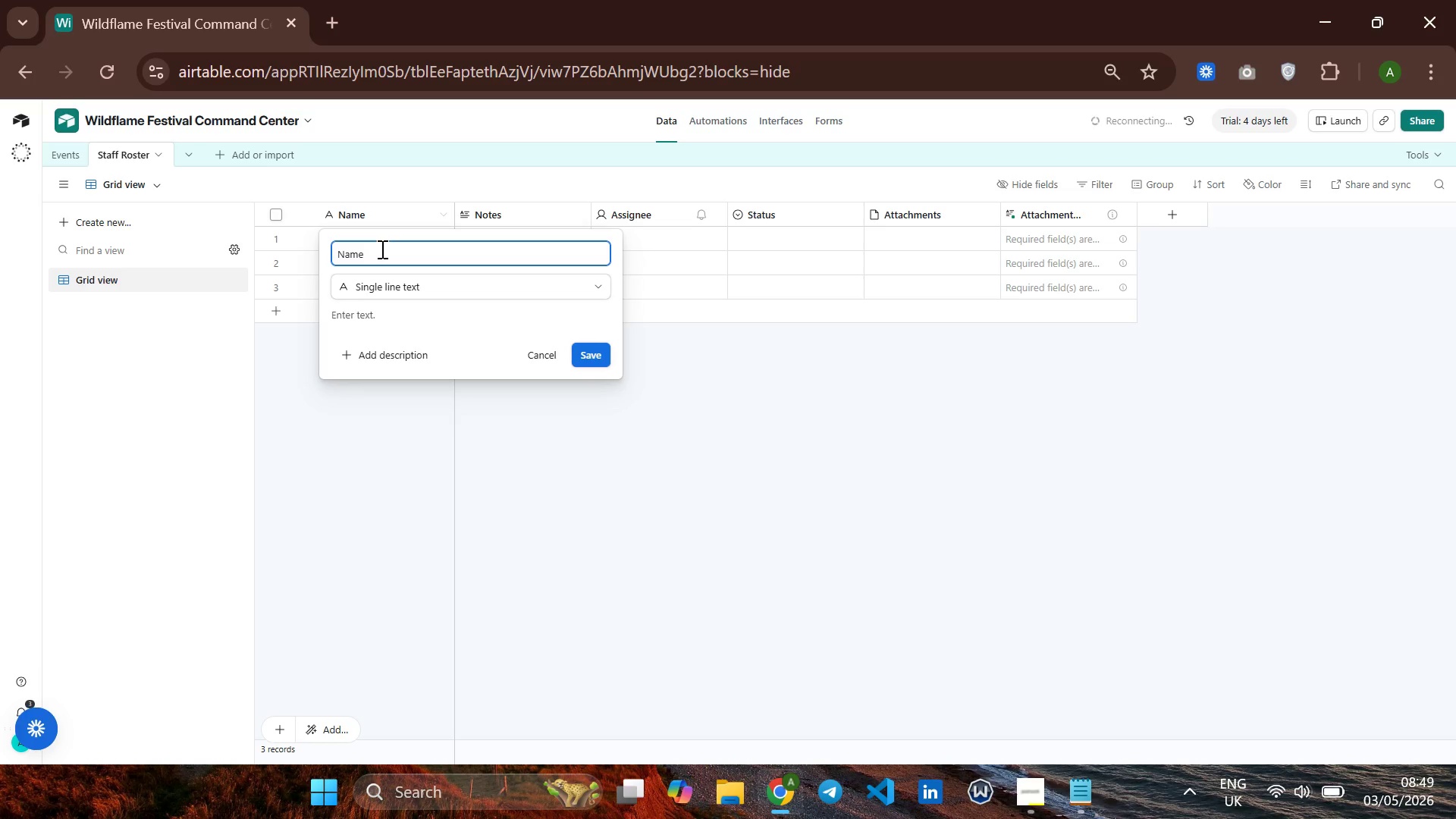 
key(Backspace)
 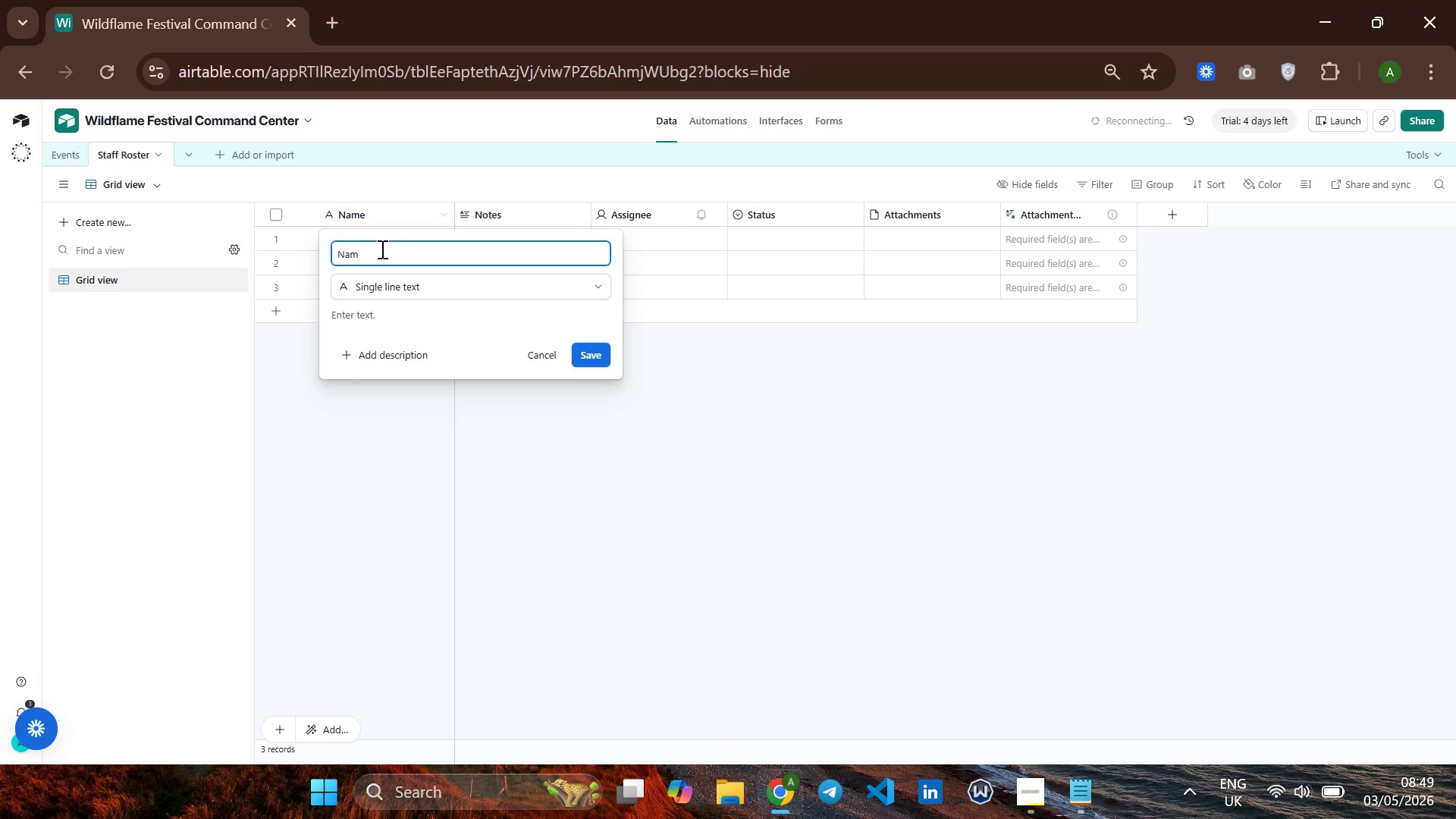 
key(Backspace)
 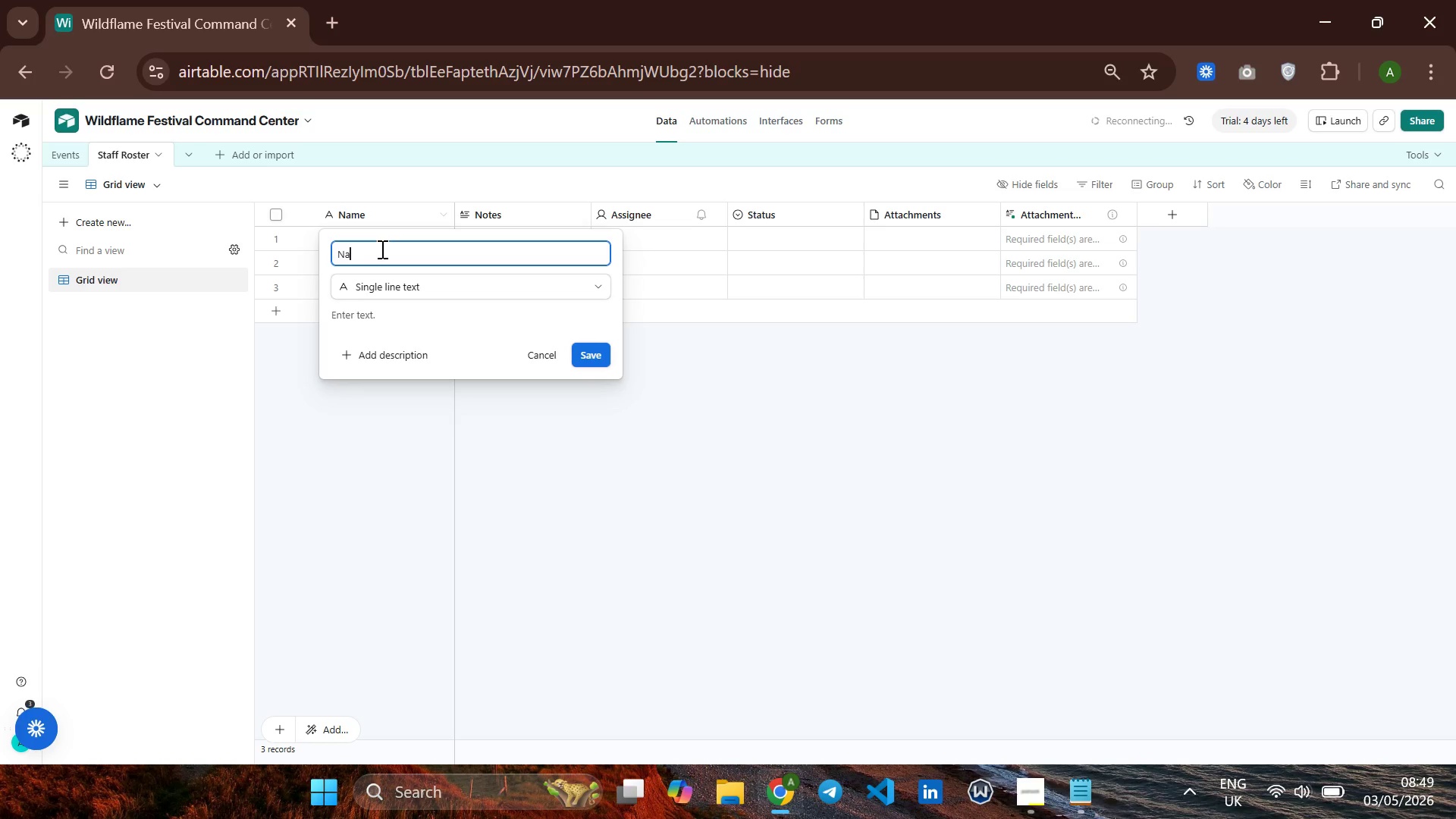 
key(Backspace)
 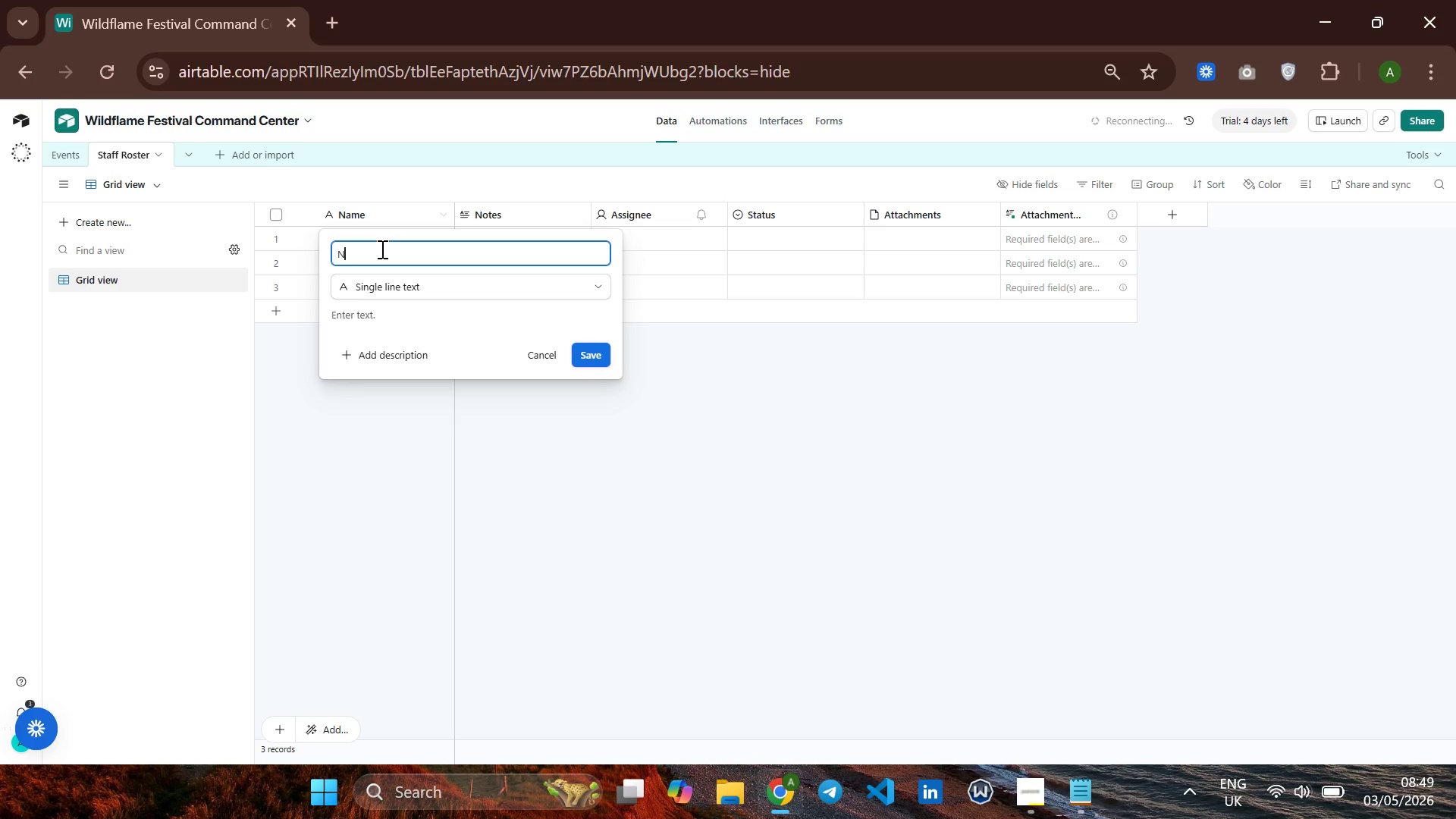 
key(Backspace)
 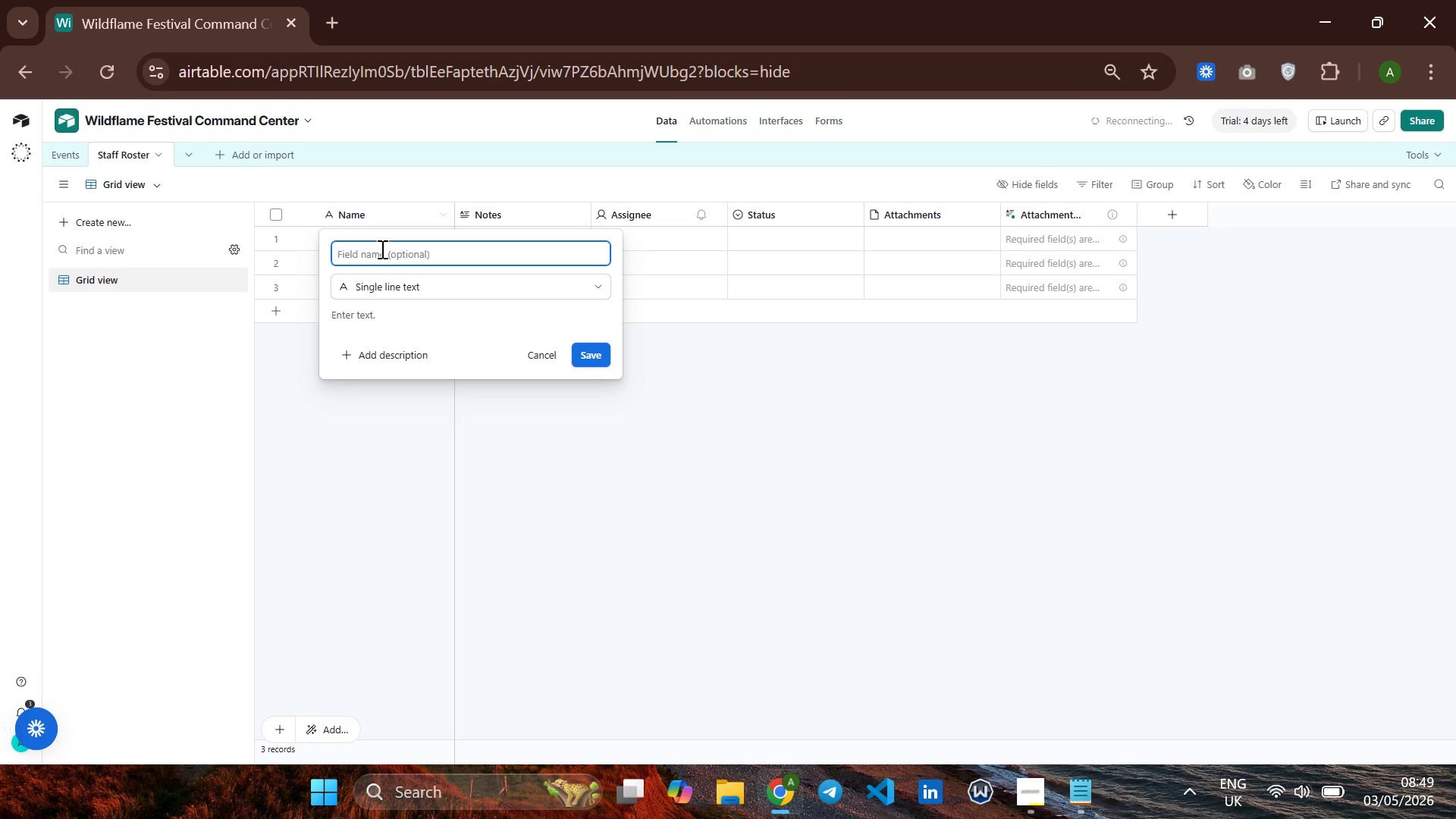 
key(Backspace)
 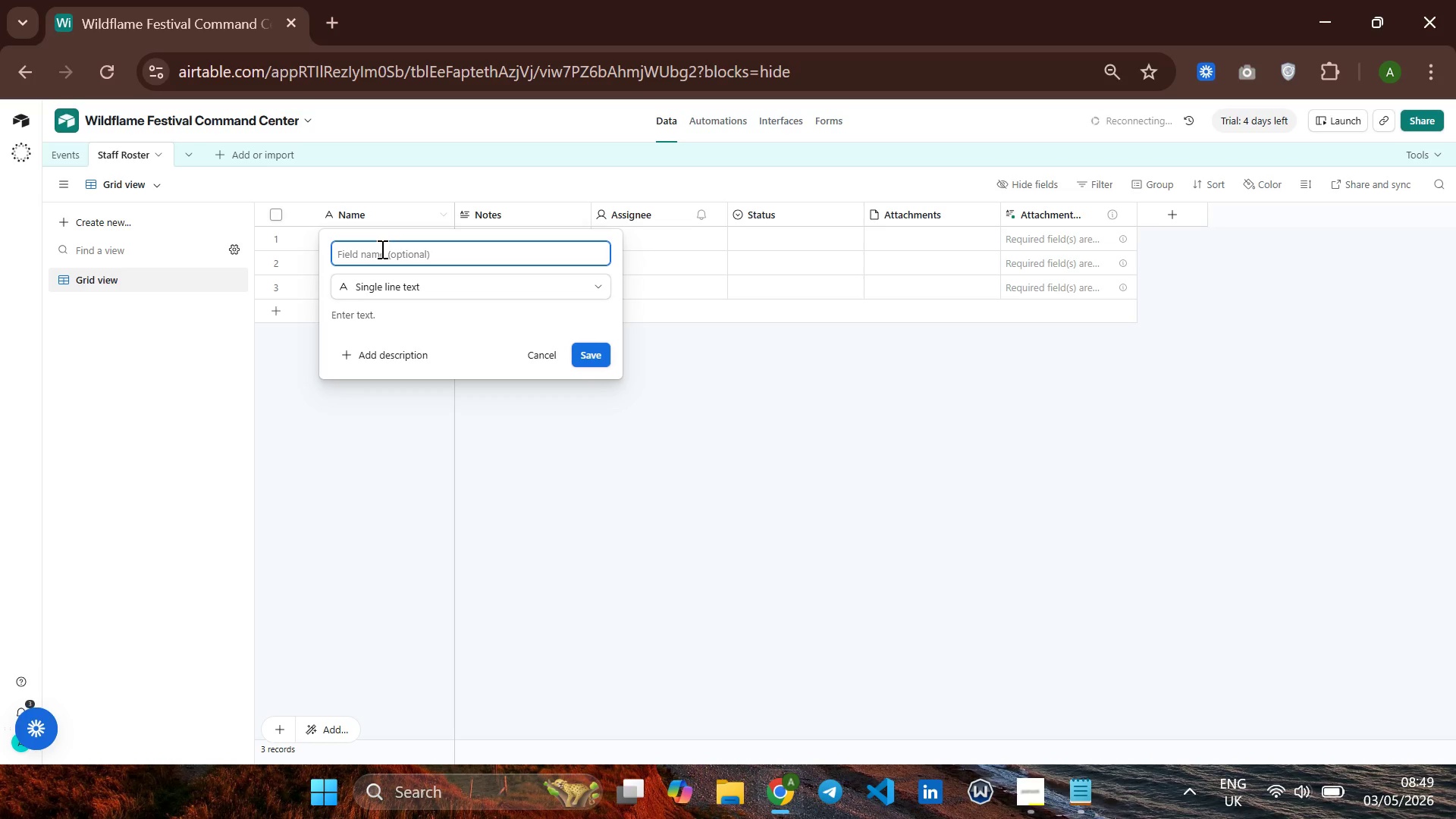 
key(Backspace)
 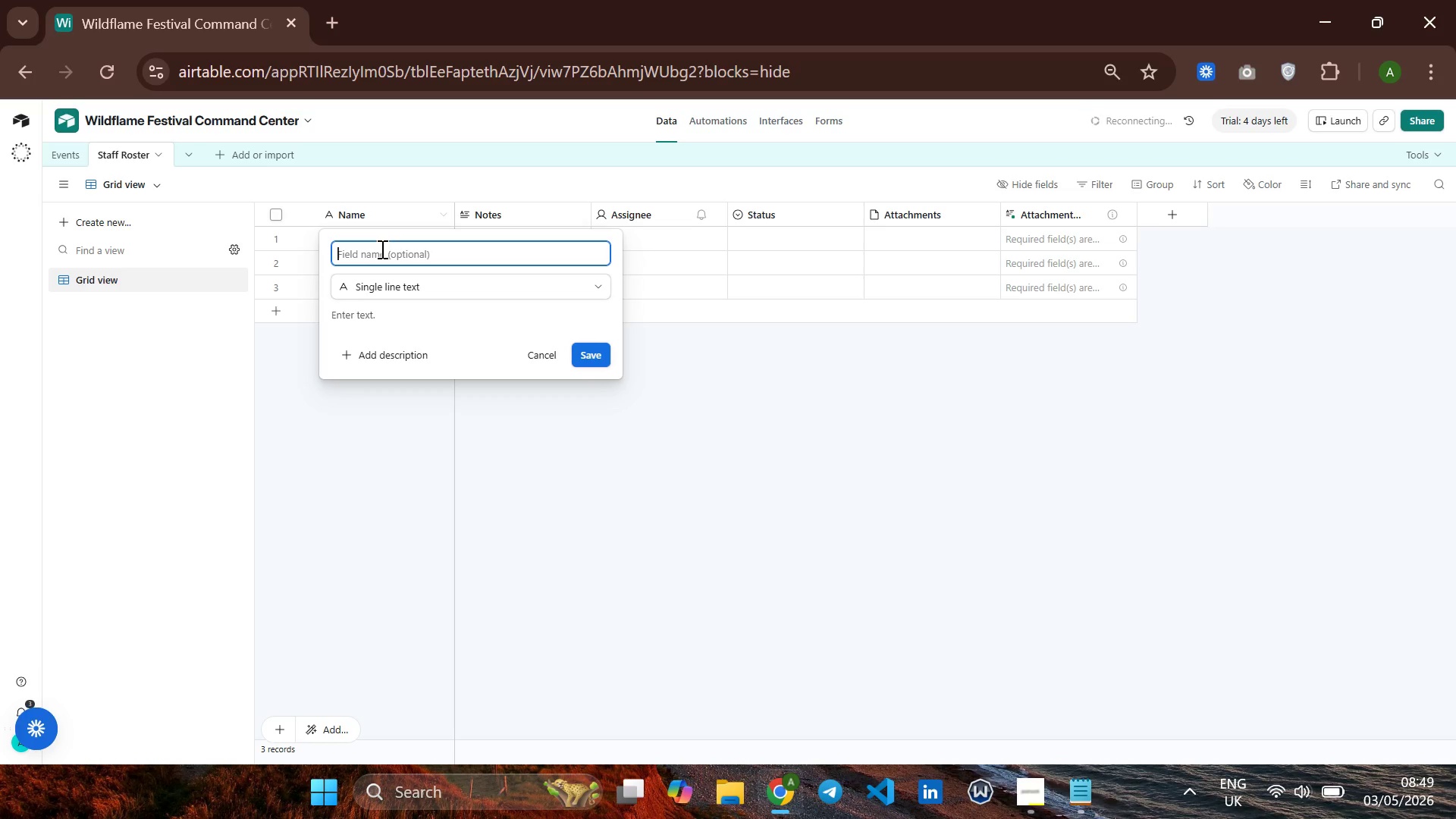 
key(Backspace)
 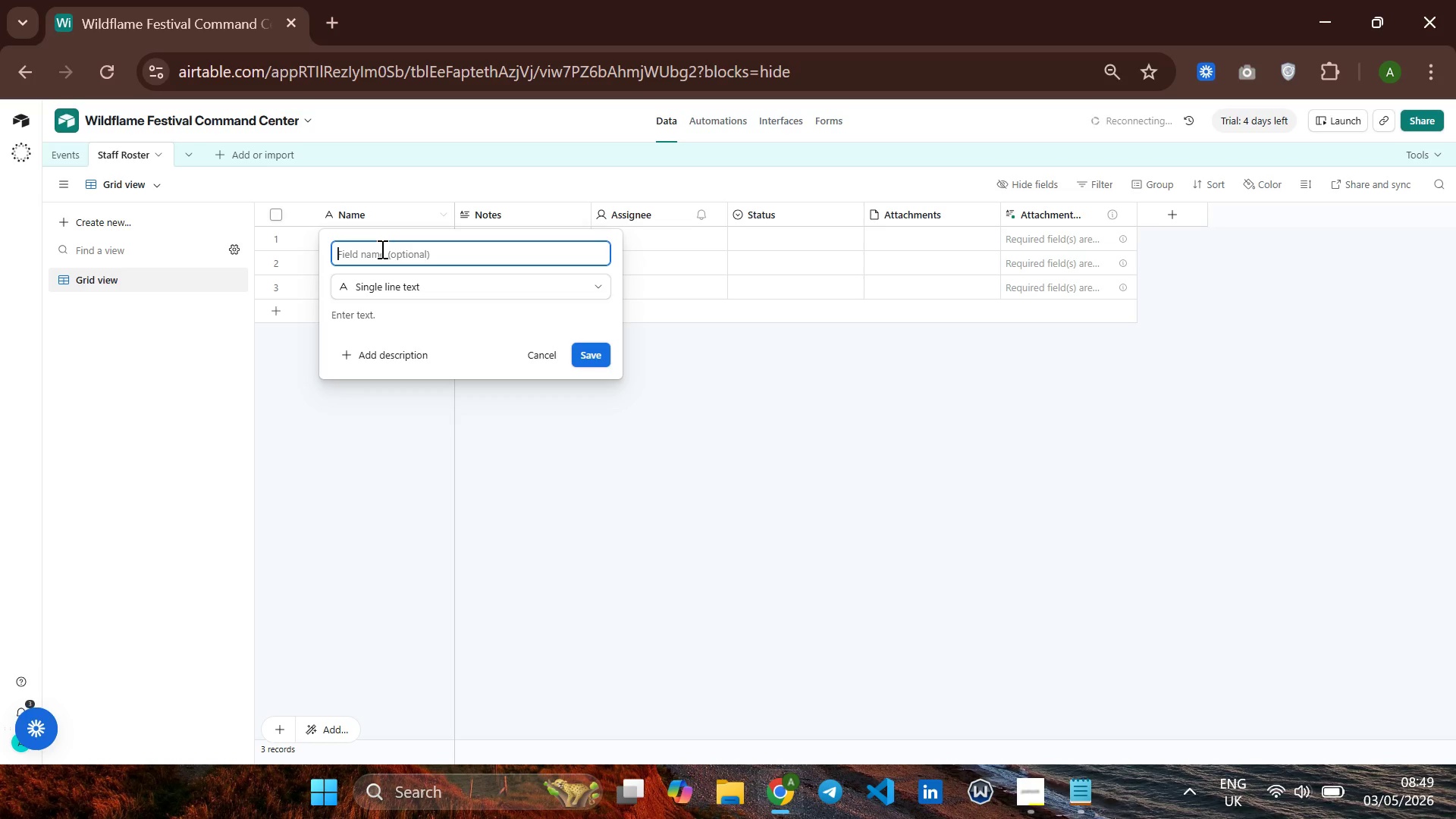 
wait(26.34)
 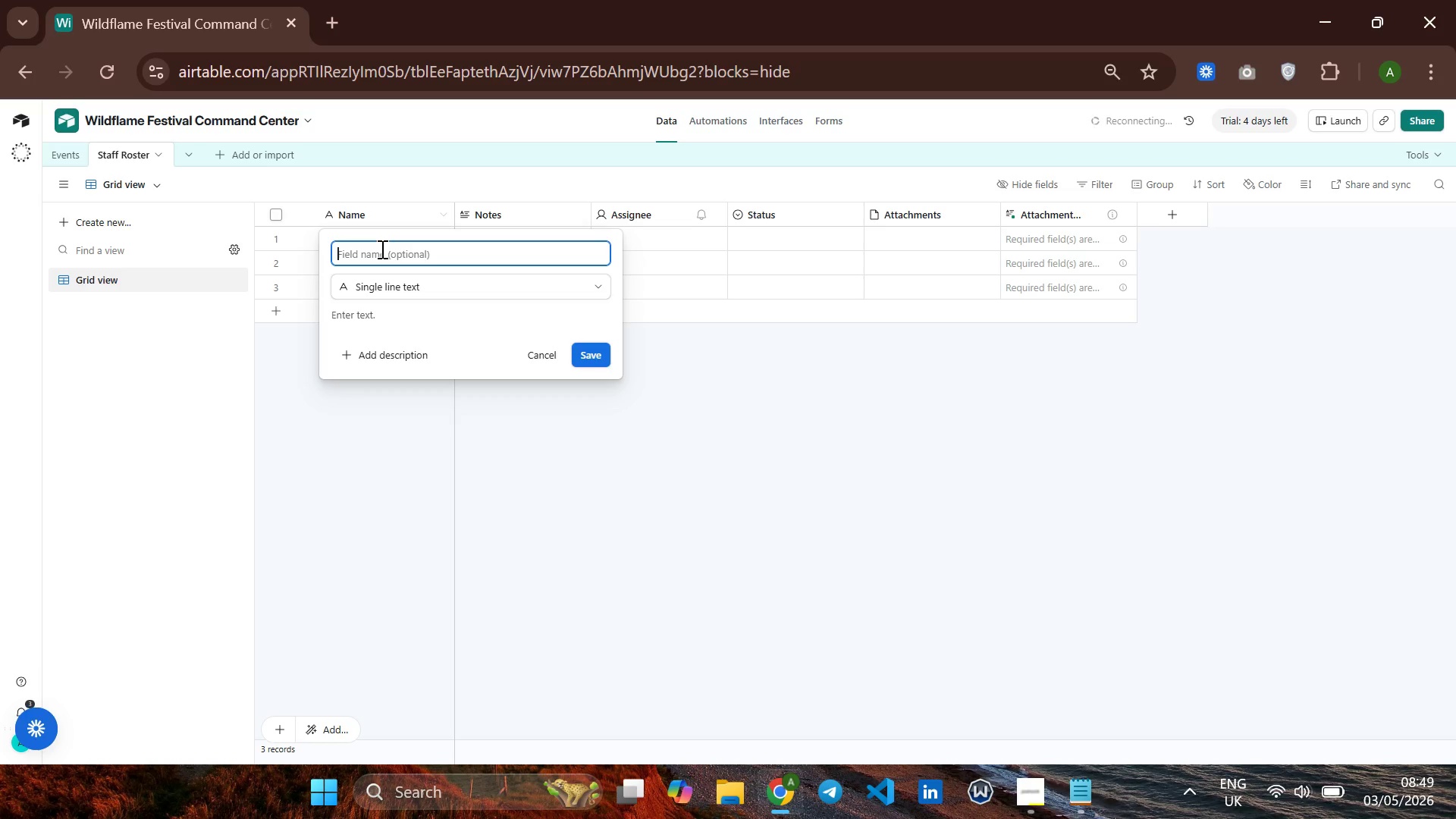 
type(Staff Name )
key(Backspace)
 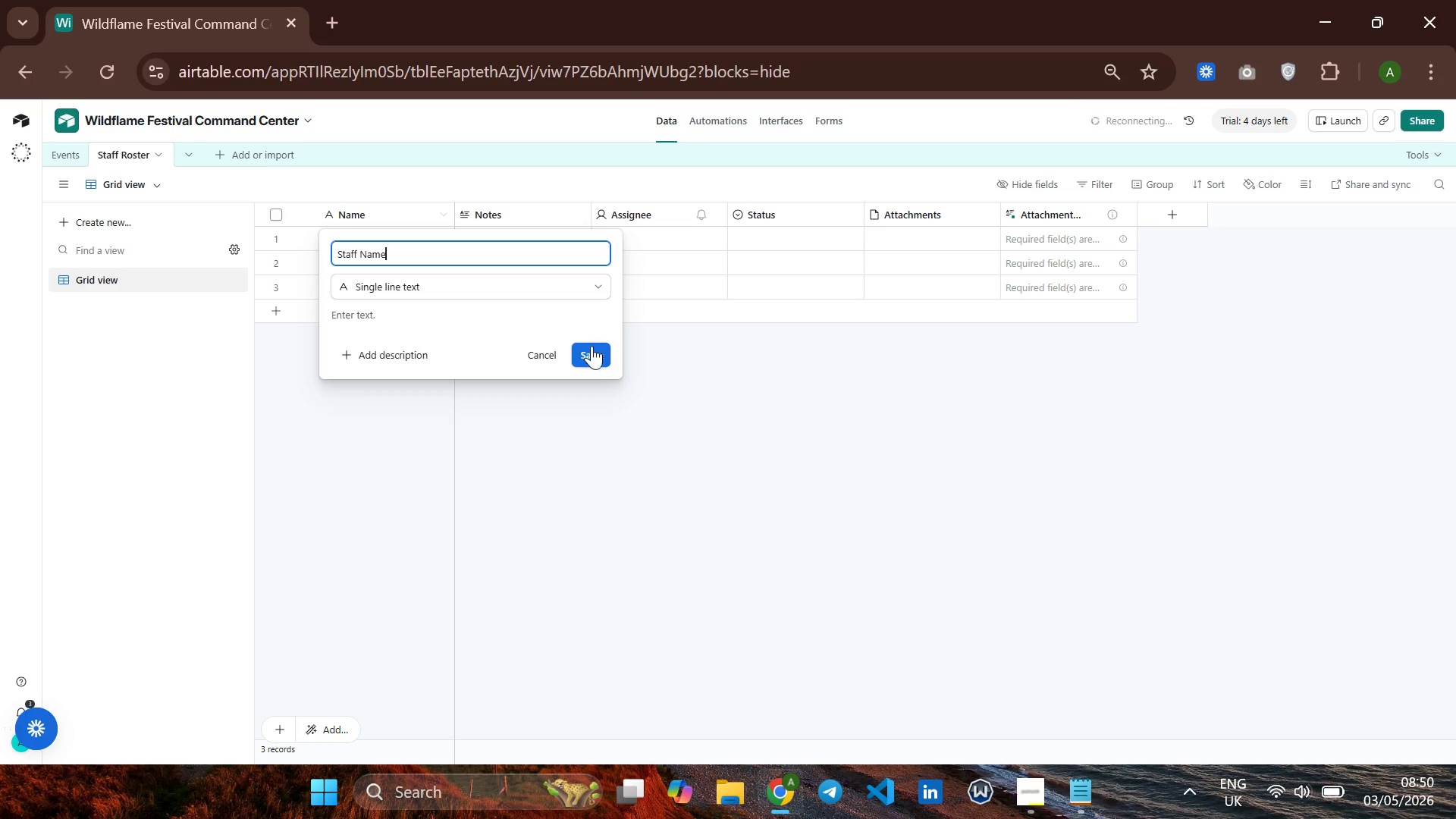 
left_click([592, 353])
 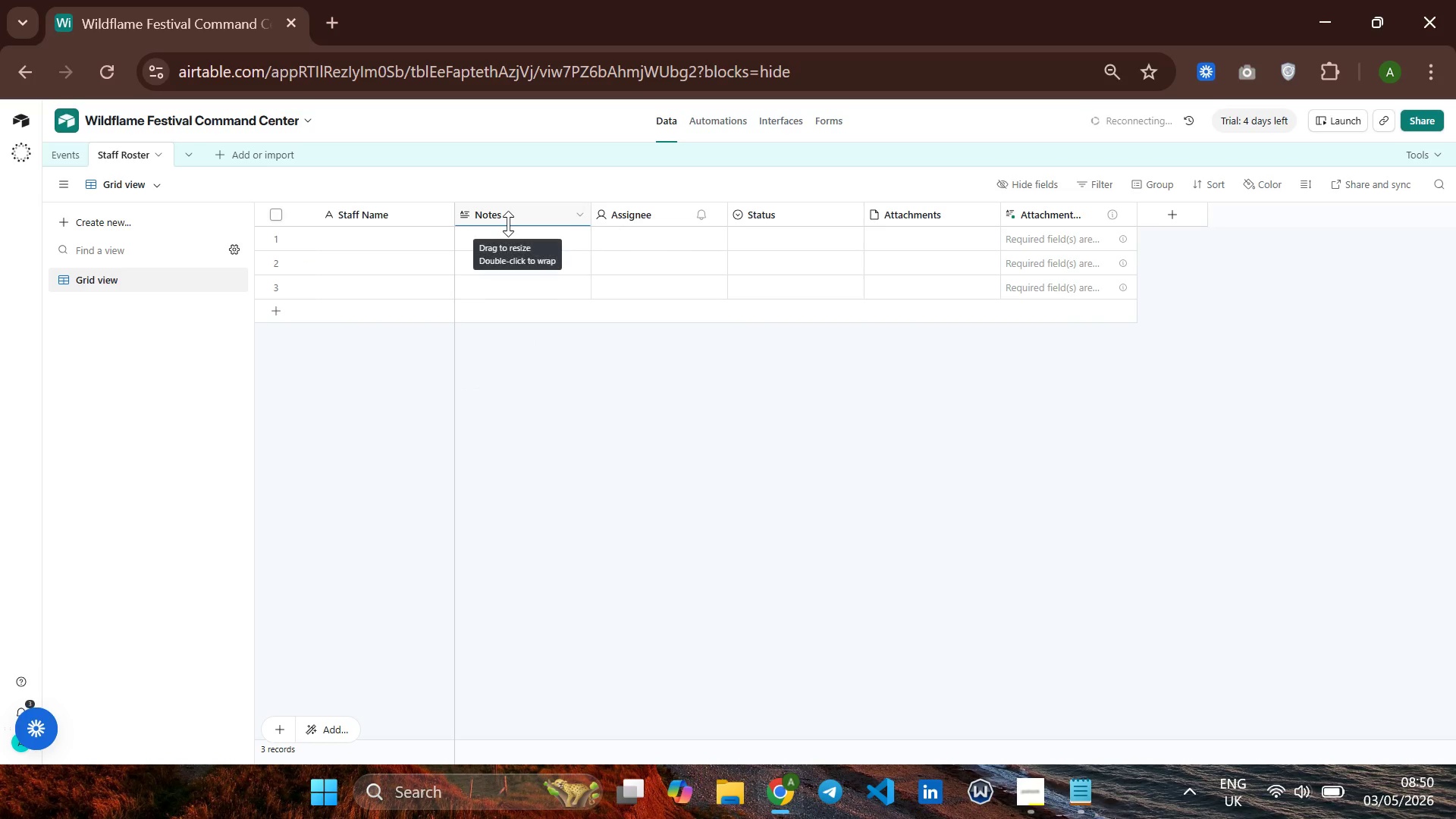 
right_click([508, 224])
 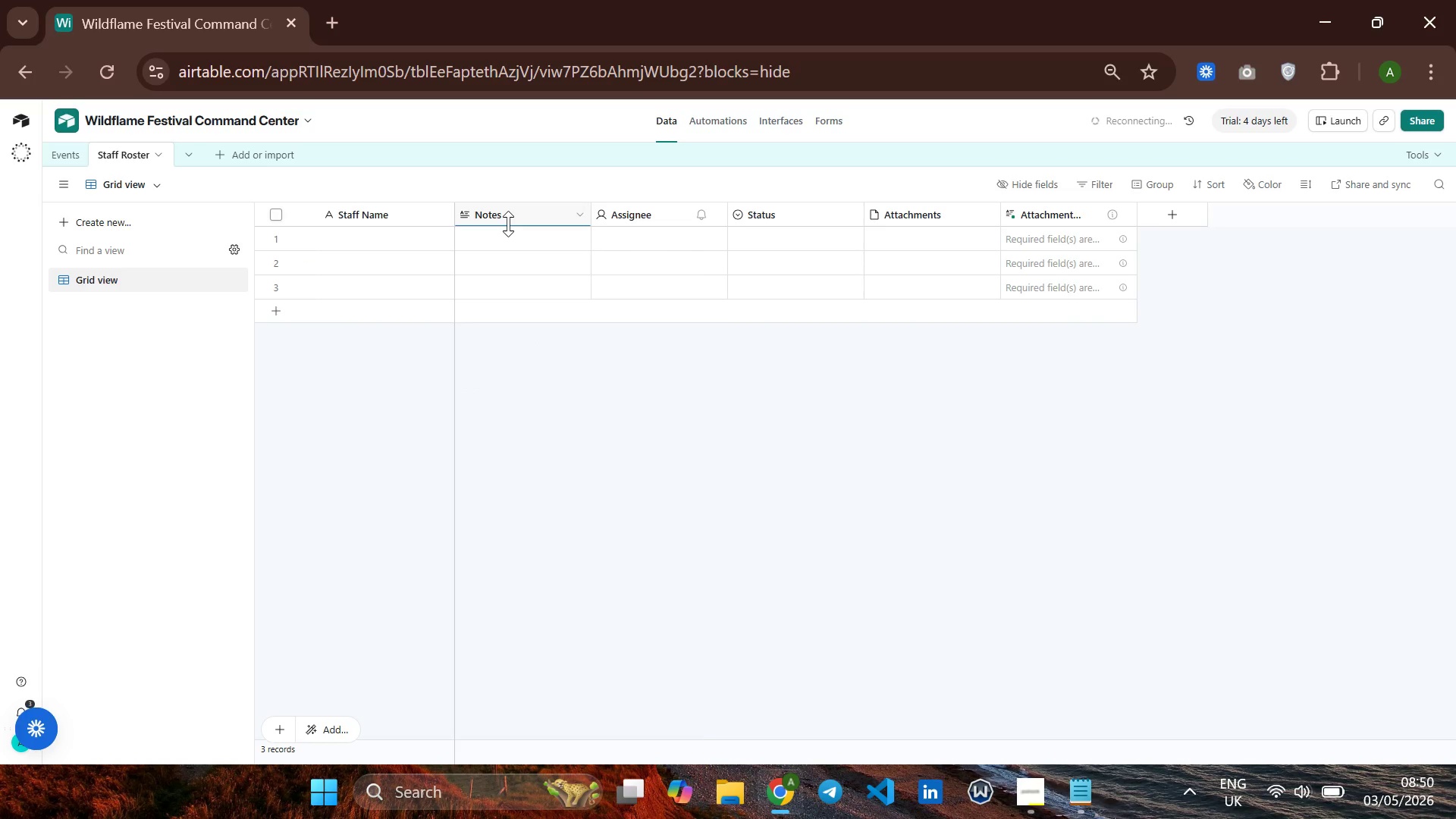 
left_click([508, 224])
 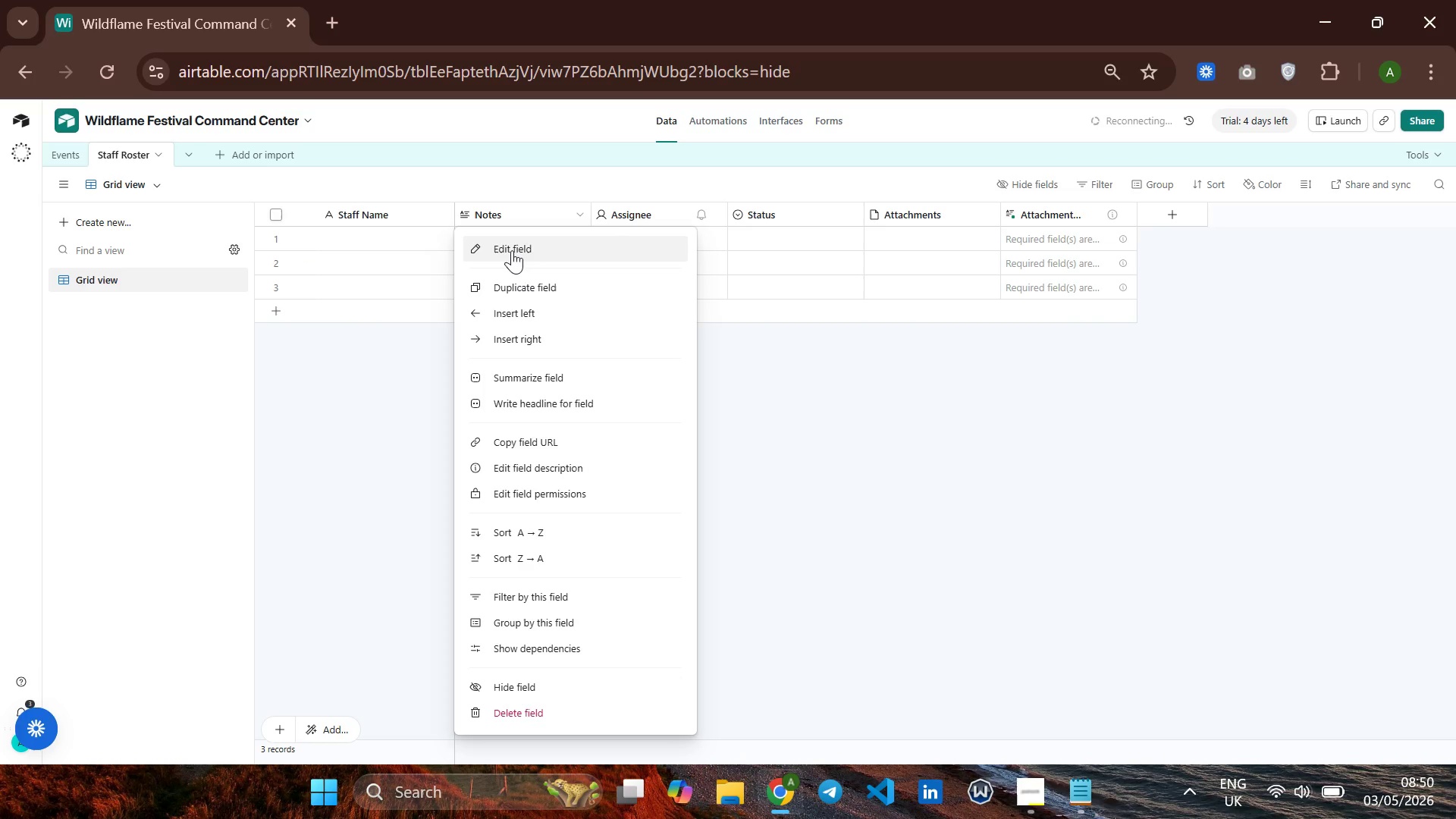 
left_click([512, 250])
 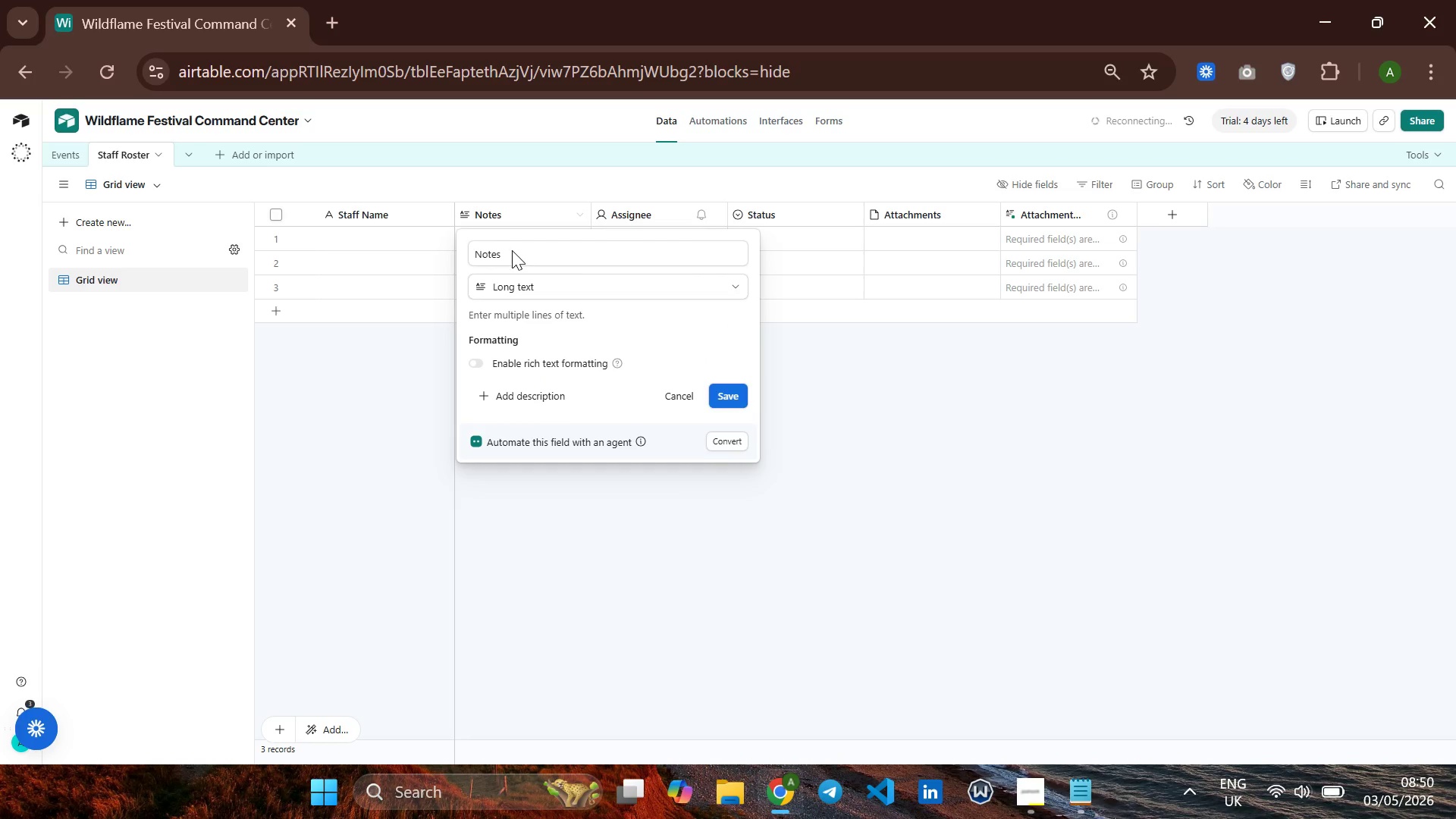 
left_click([520, 253])
 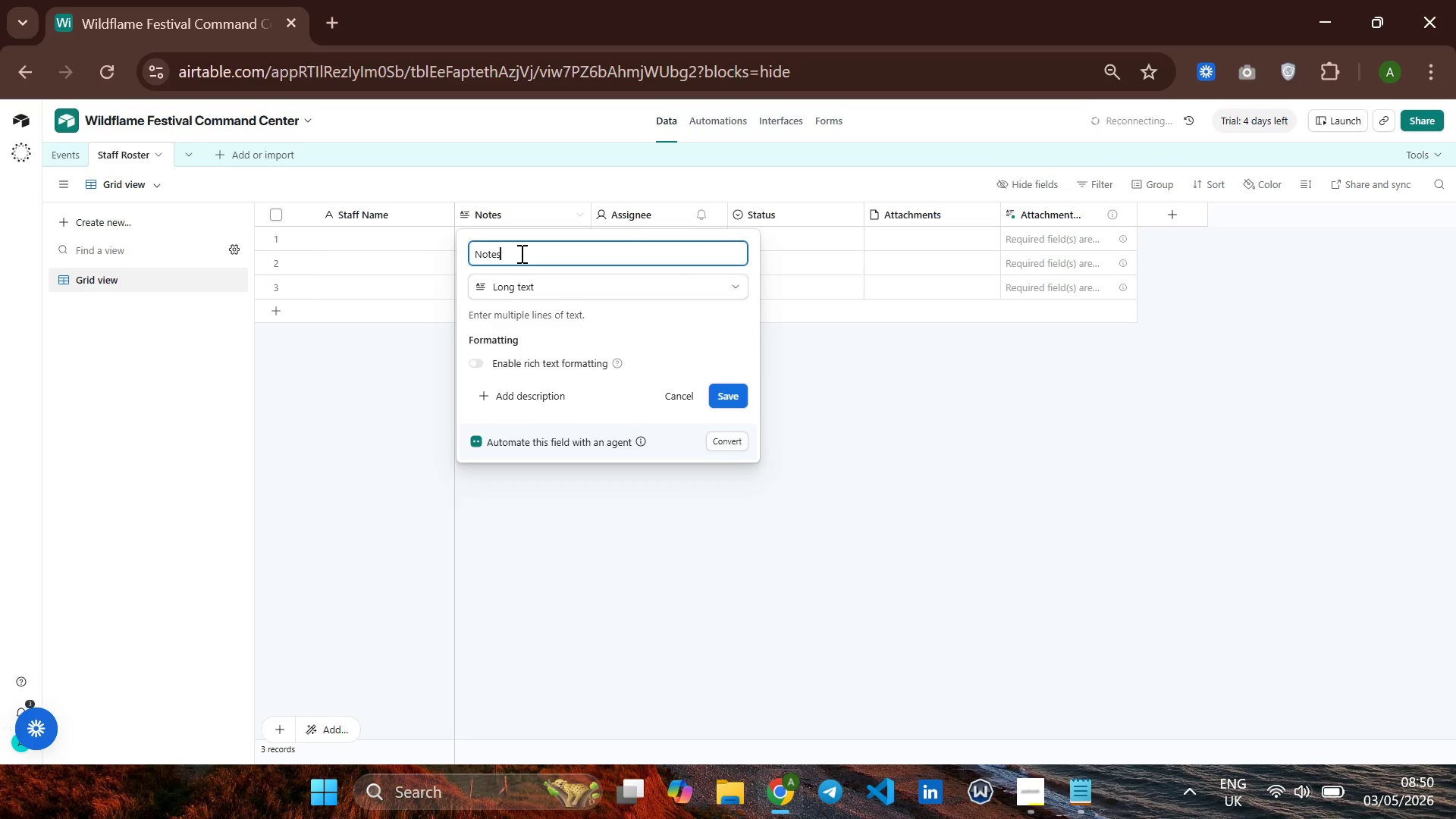 
hold_key(key=Backspace, duration=0.83)
 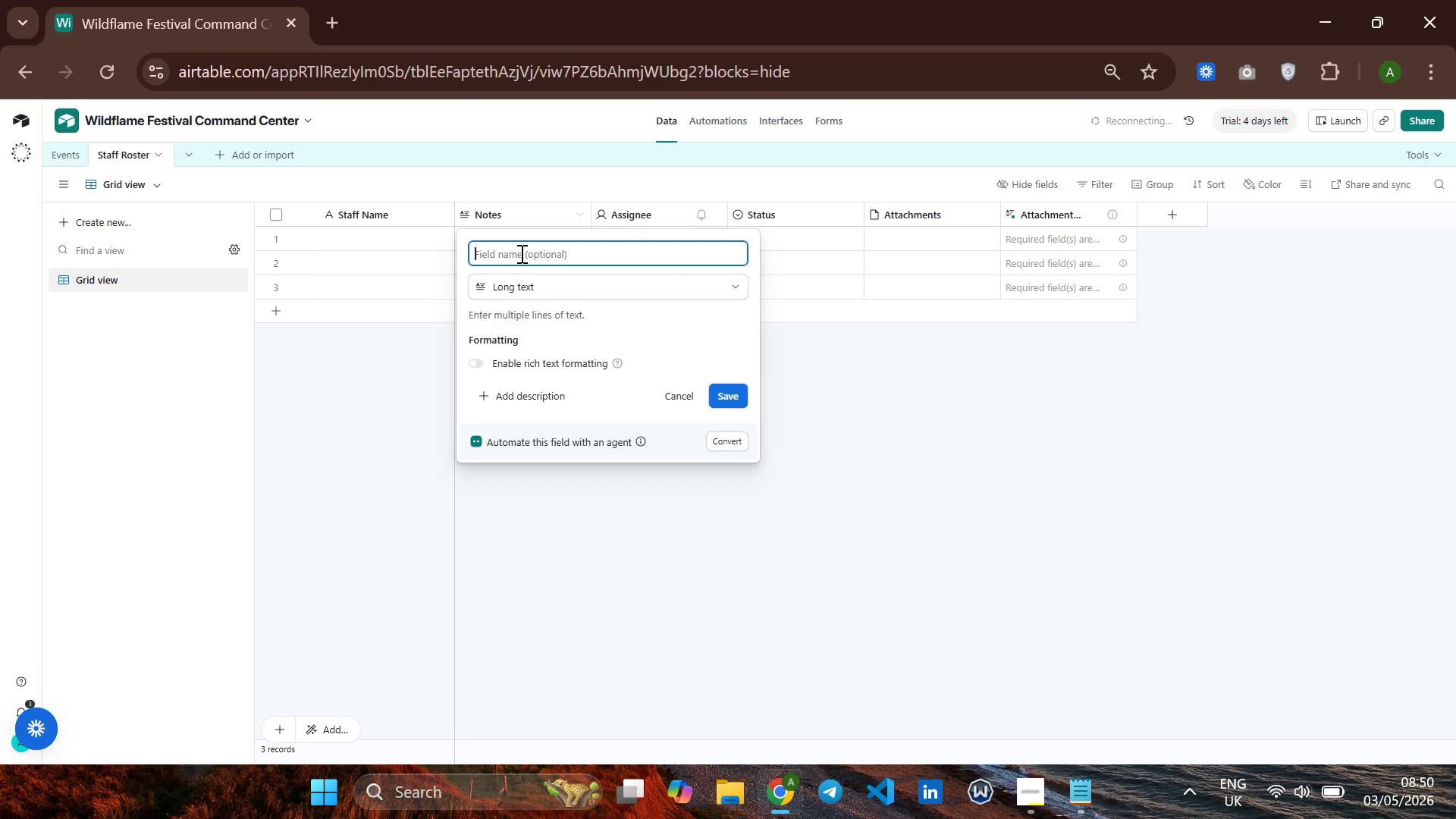 
type(Hourly Rate )
key(Backspace)
 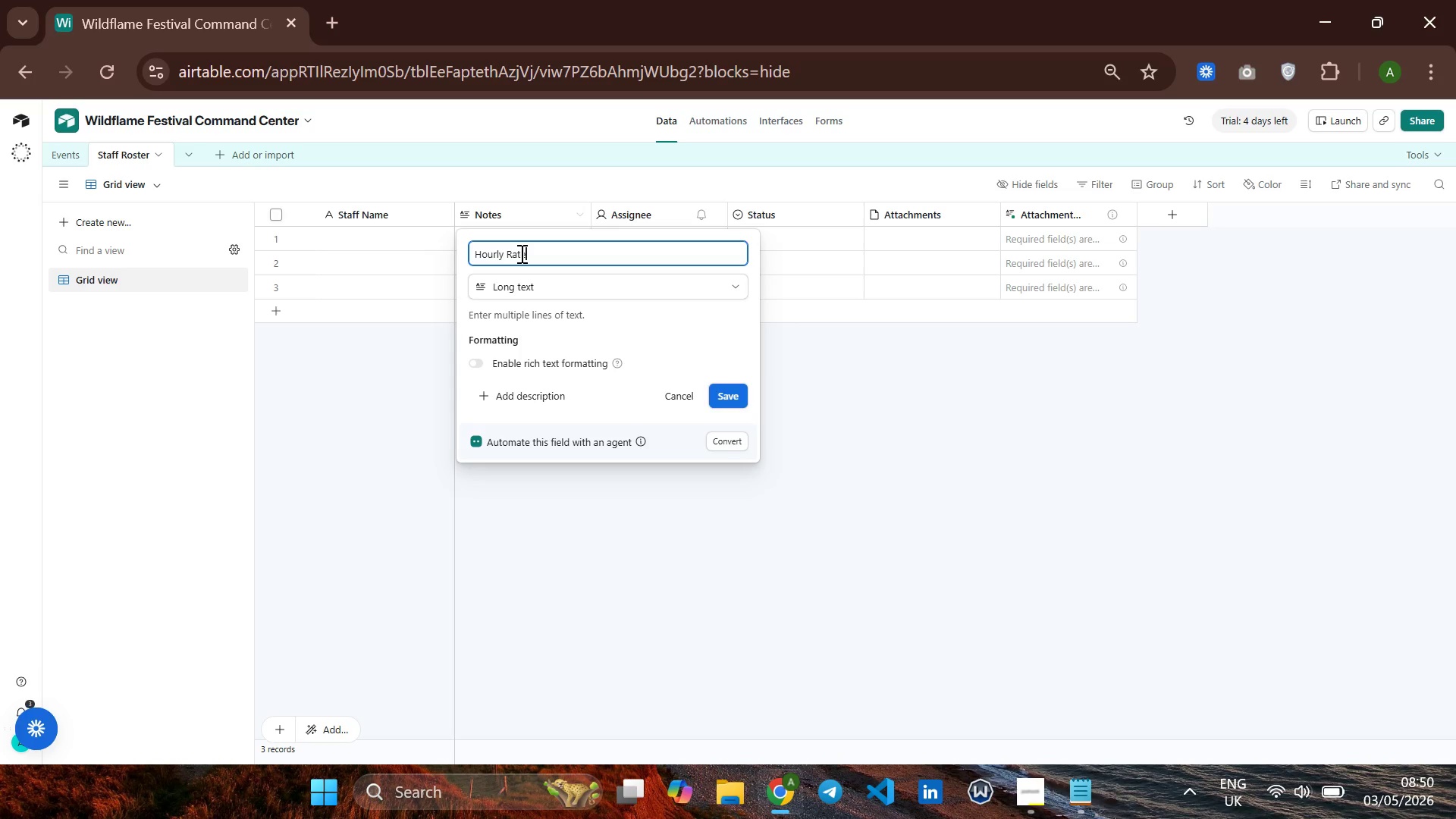 
wait(21.62)
 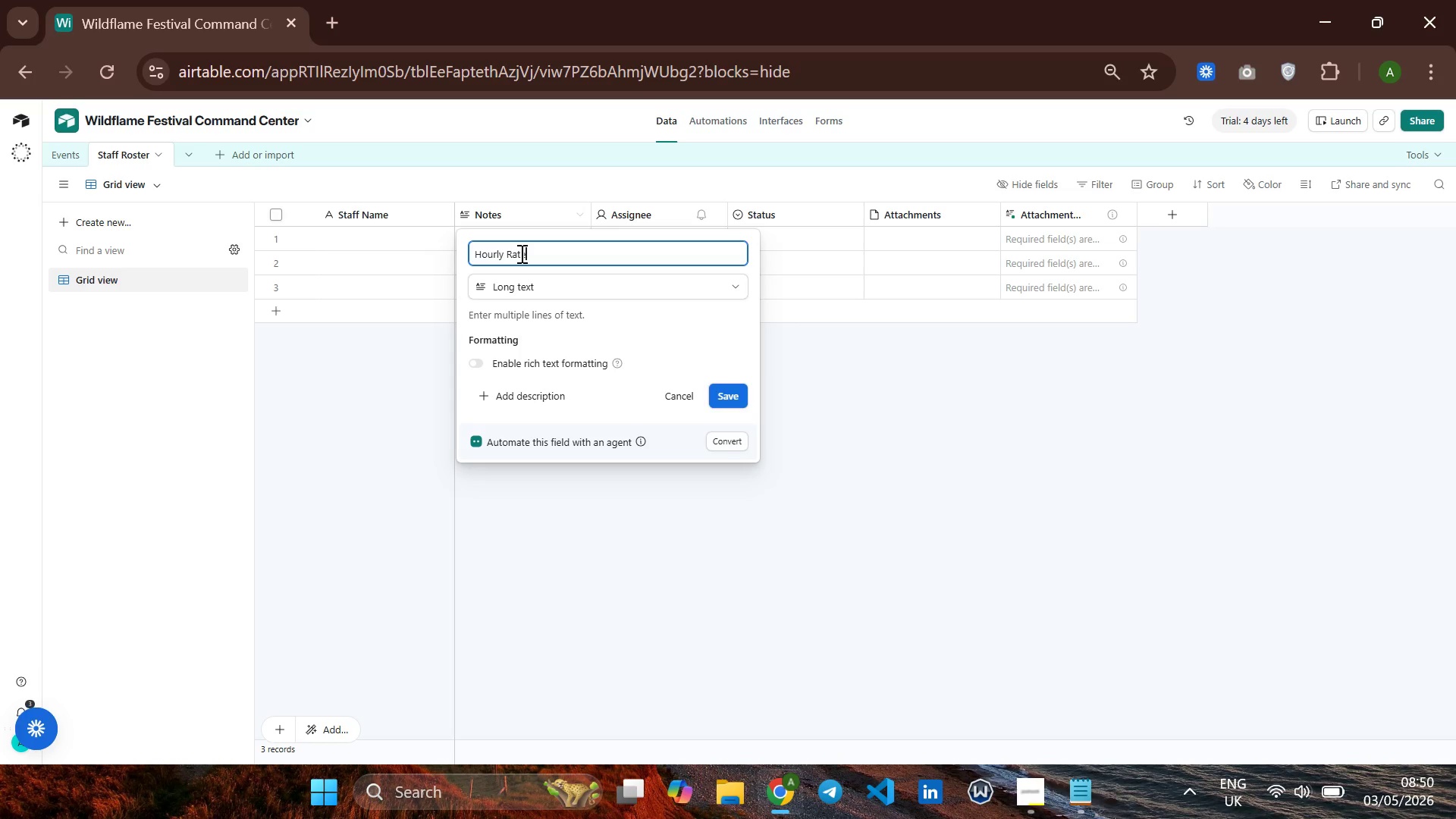 
left_click([547, 280])
 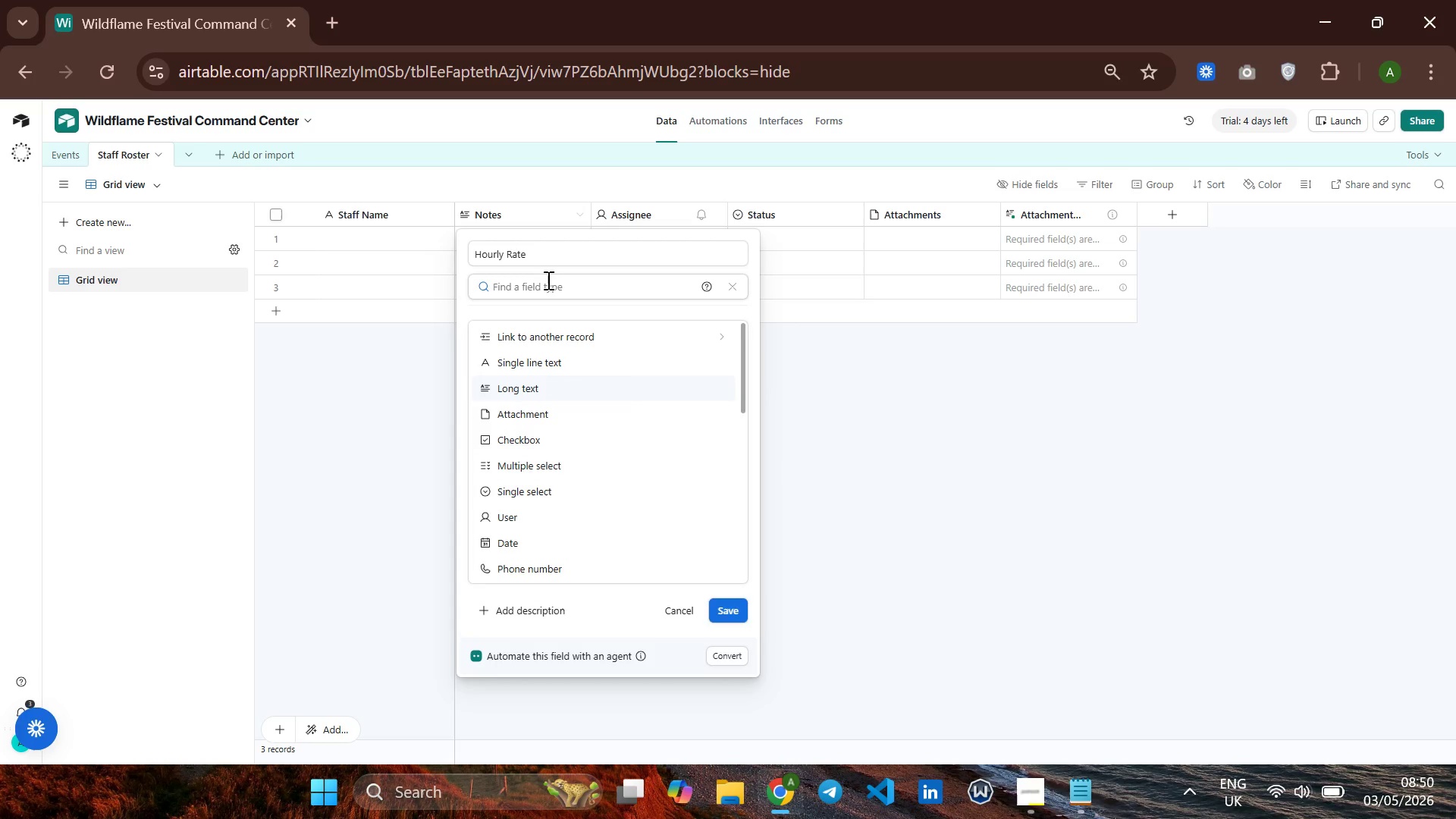 
type(curr)
 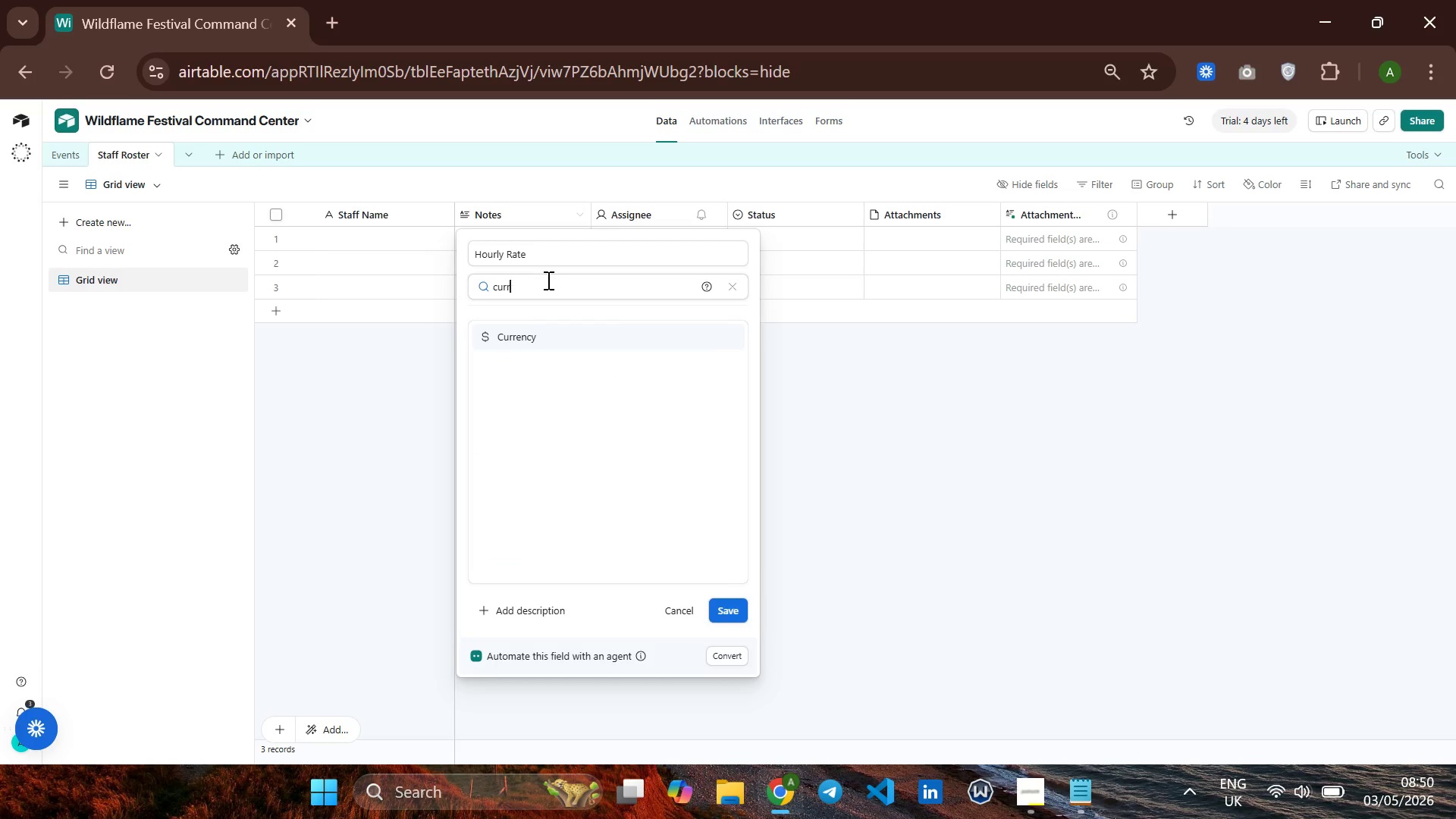 
key(Enter)
 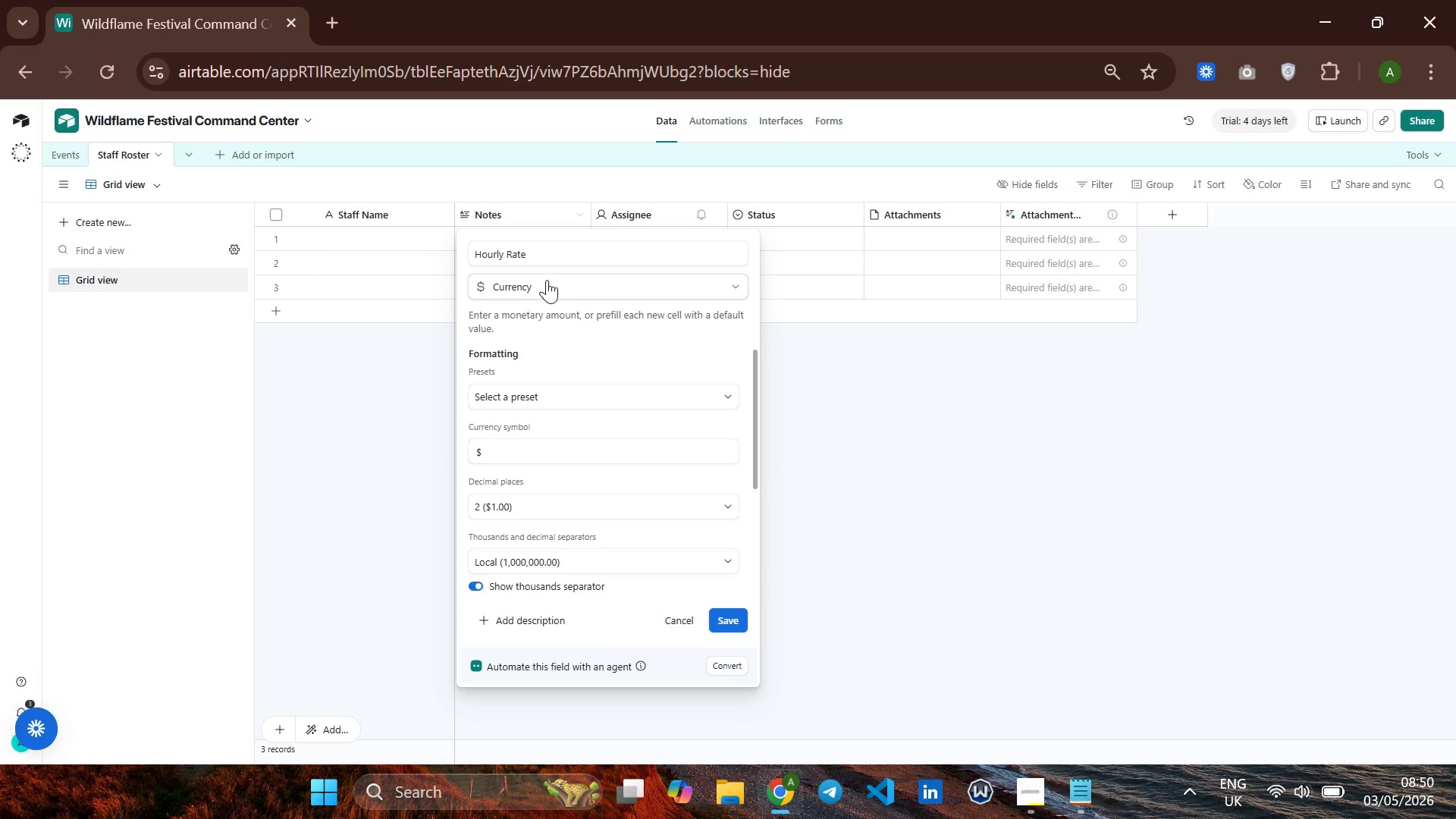 
wait(6.11)
 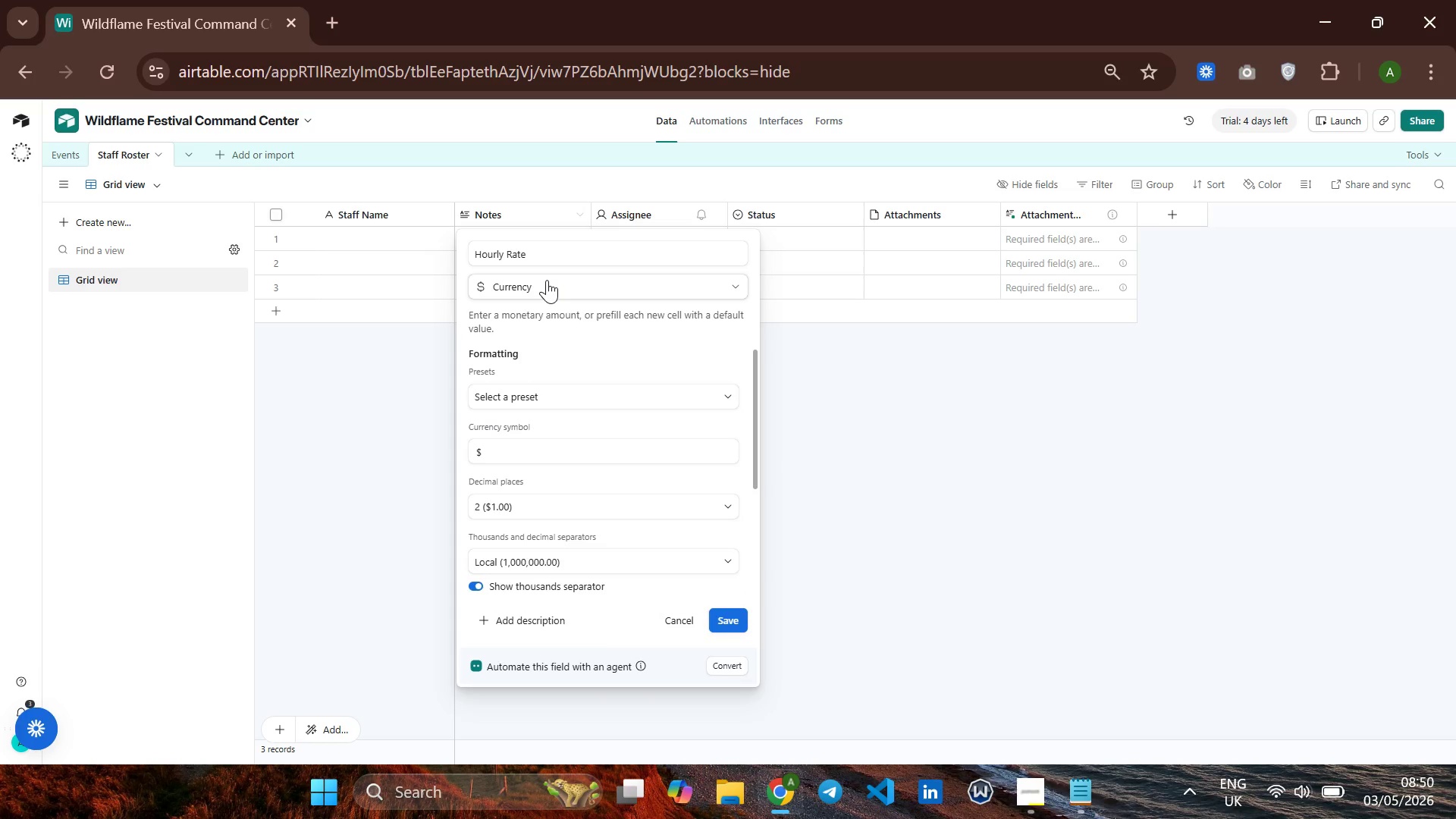 
left_click_drag(start_coordinate=[720, 619], to_coordinate=[728, 620])
 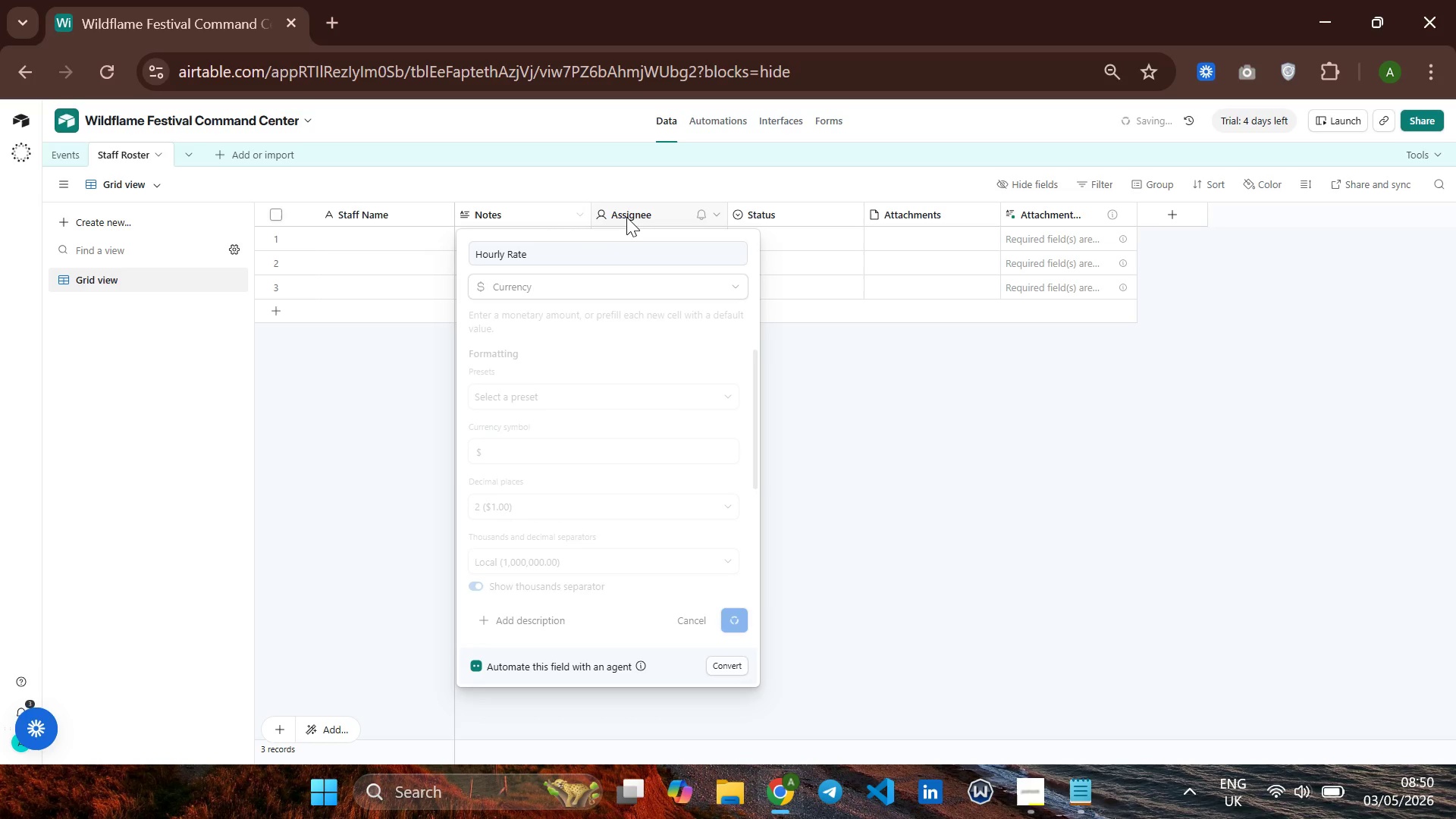 
right_click([626, 217])
 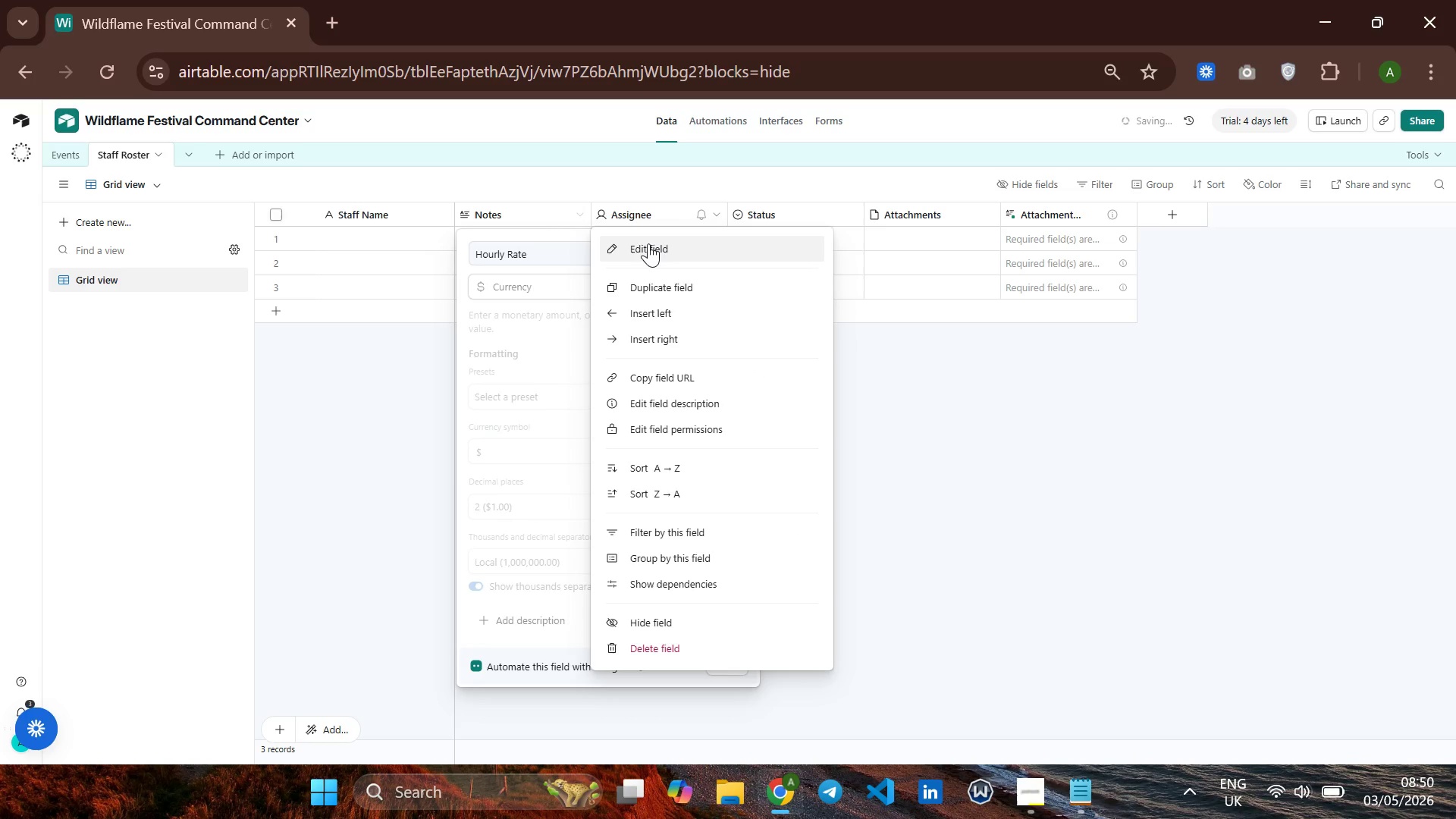 
left_click([648, 243])
 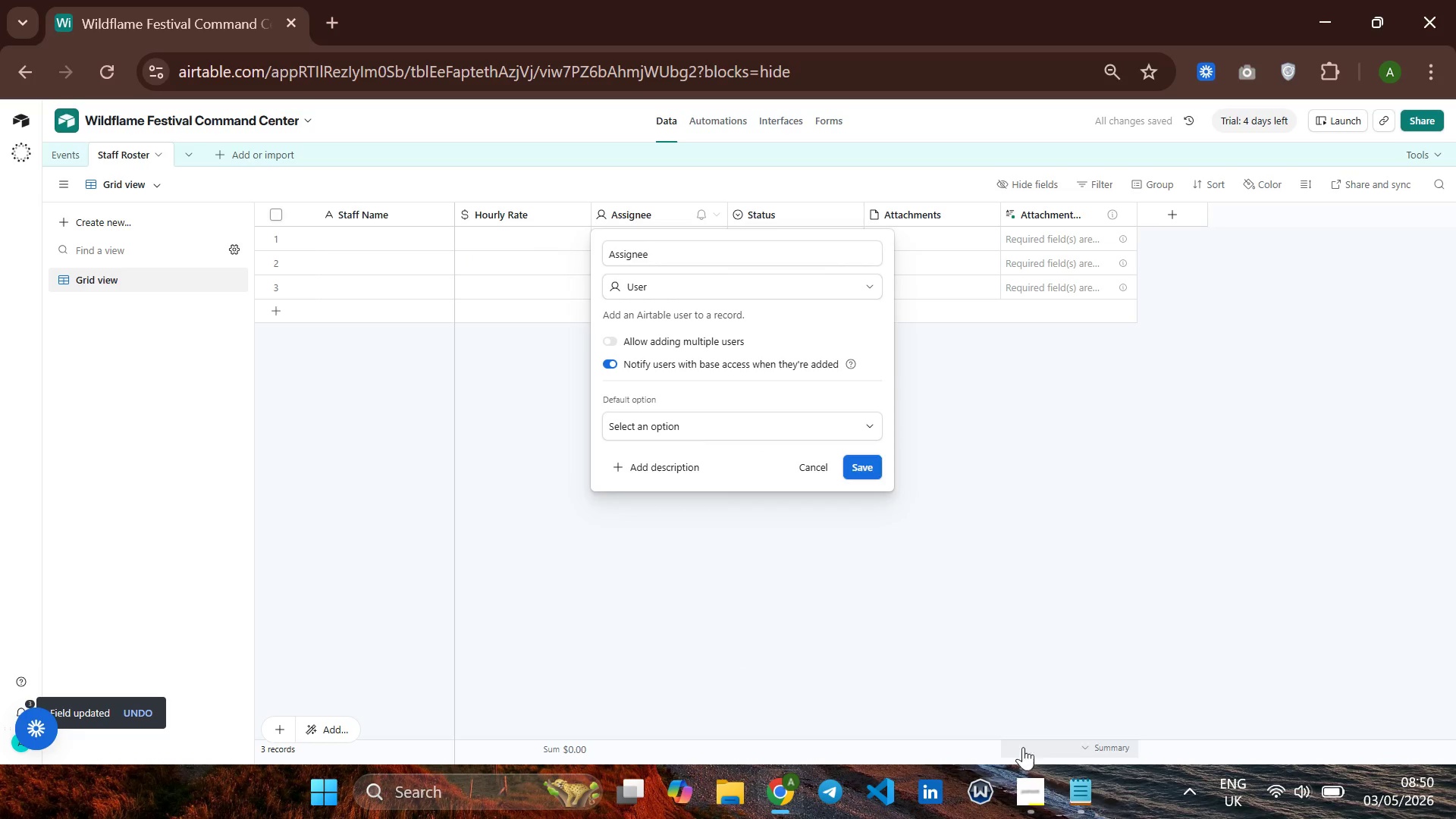 
left_click([1026, 777])